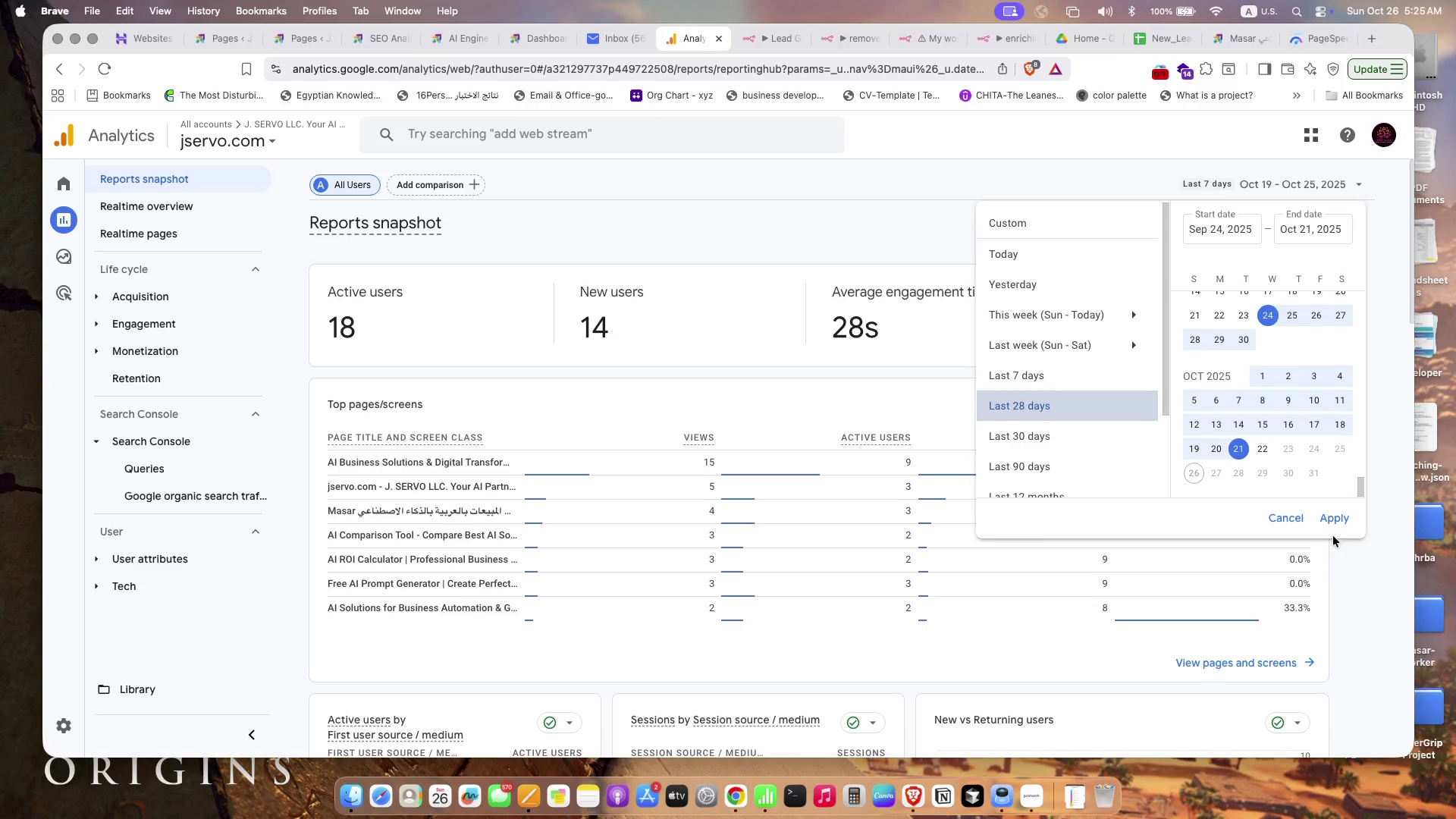 
left_click([1323, 519])
 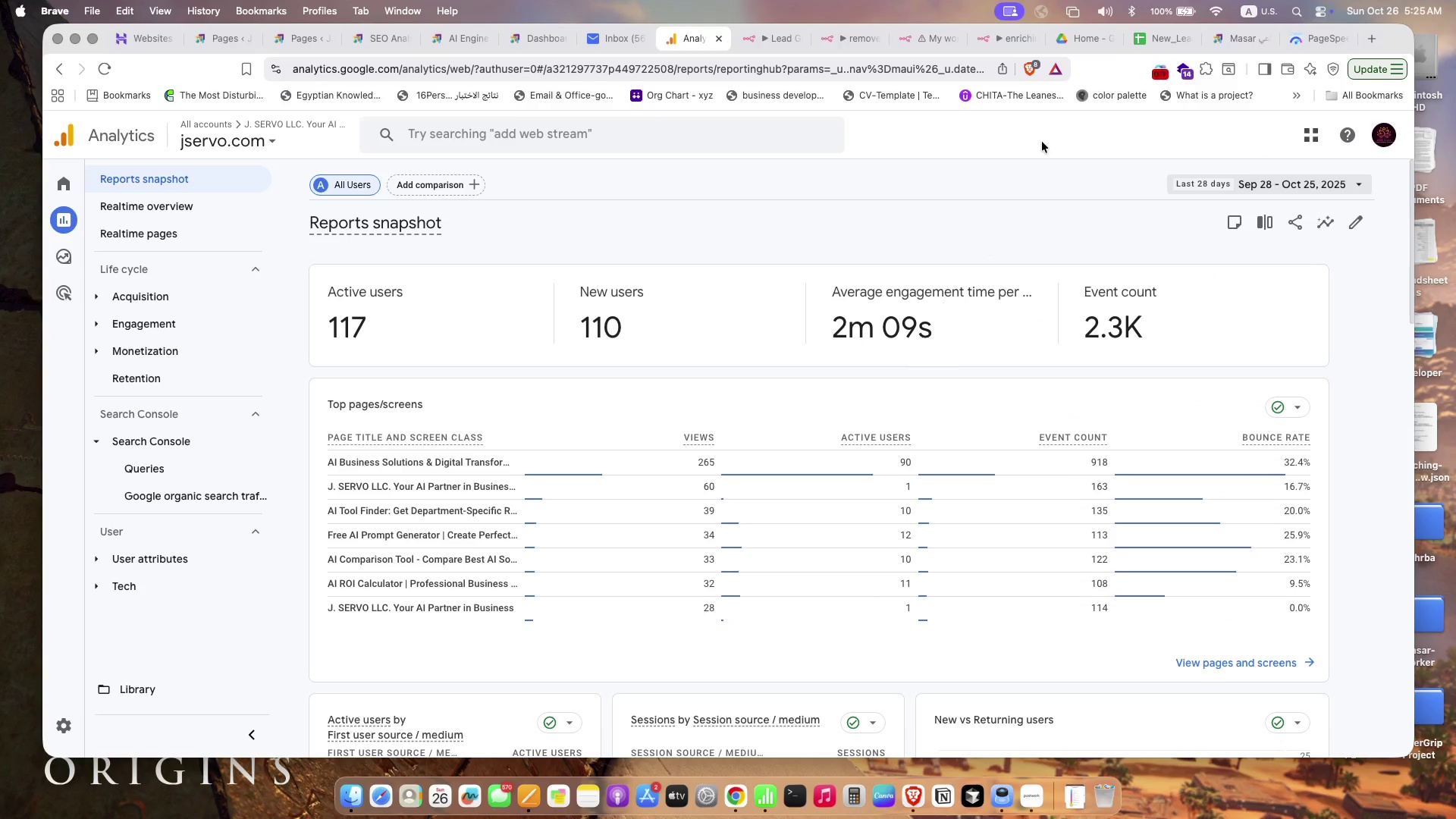 
scroll: coordinate [949, 477], scroll_direction: down, amount: 42.0
 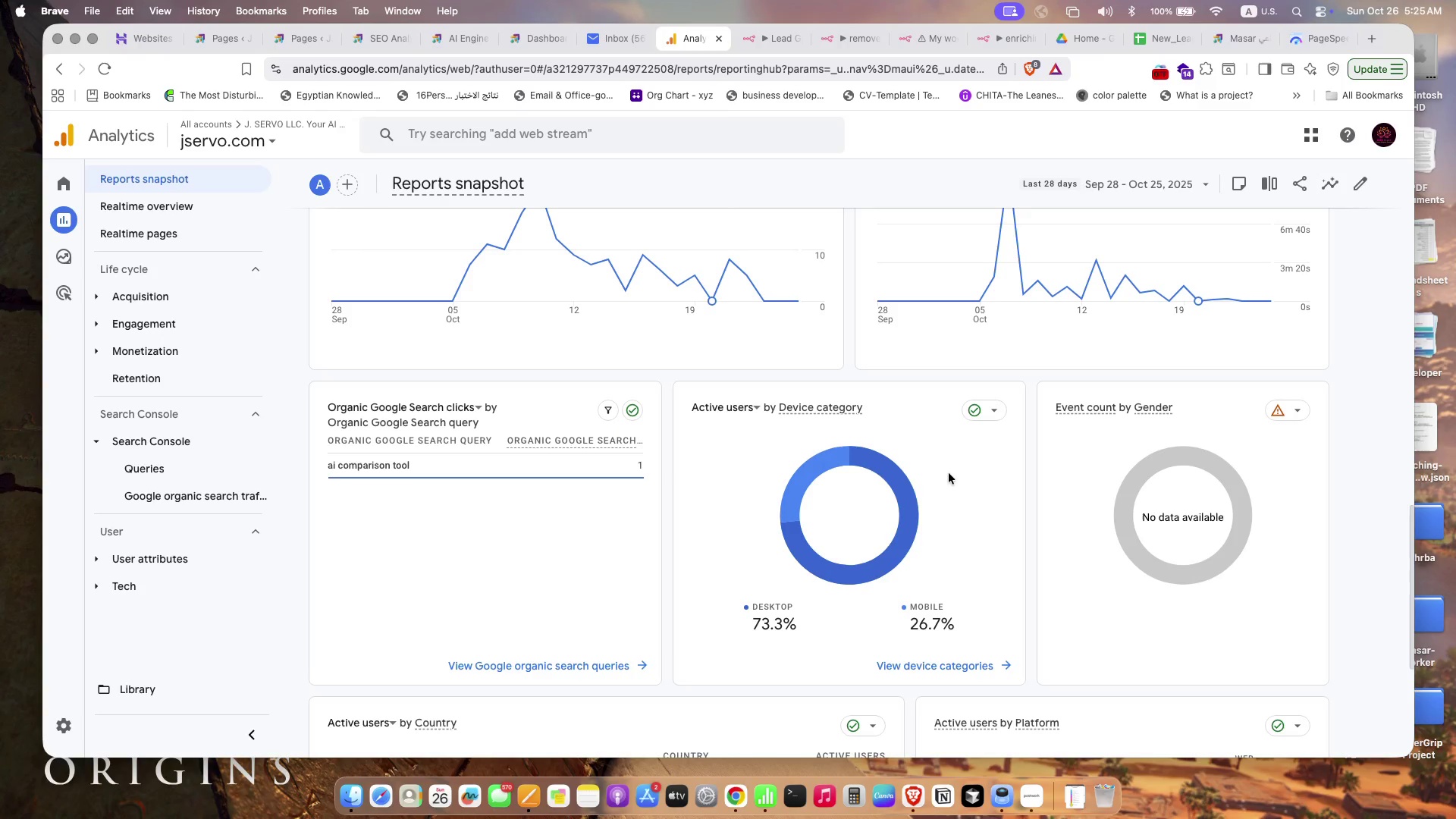 
scroll: coordinate [953, 465], scroll_direction: up, amount: 1.0
 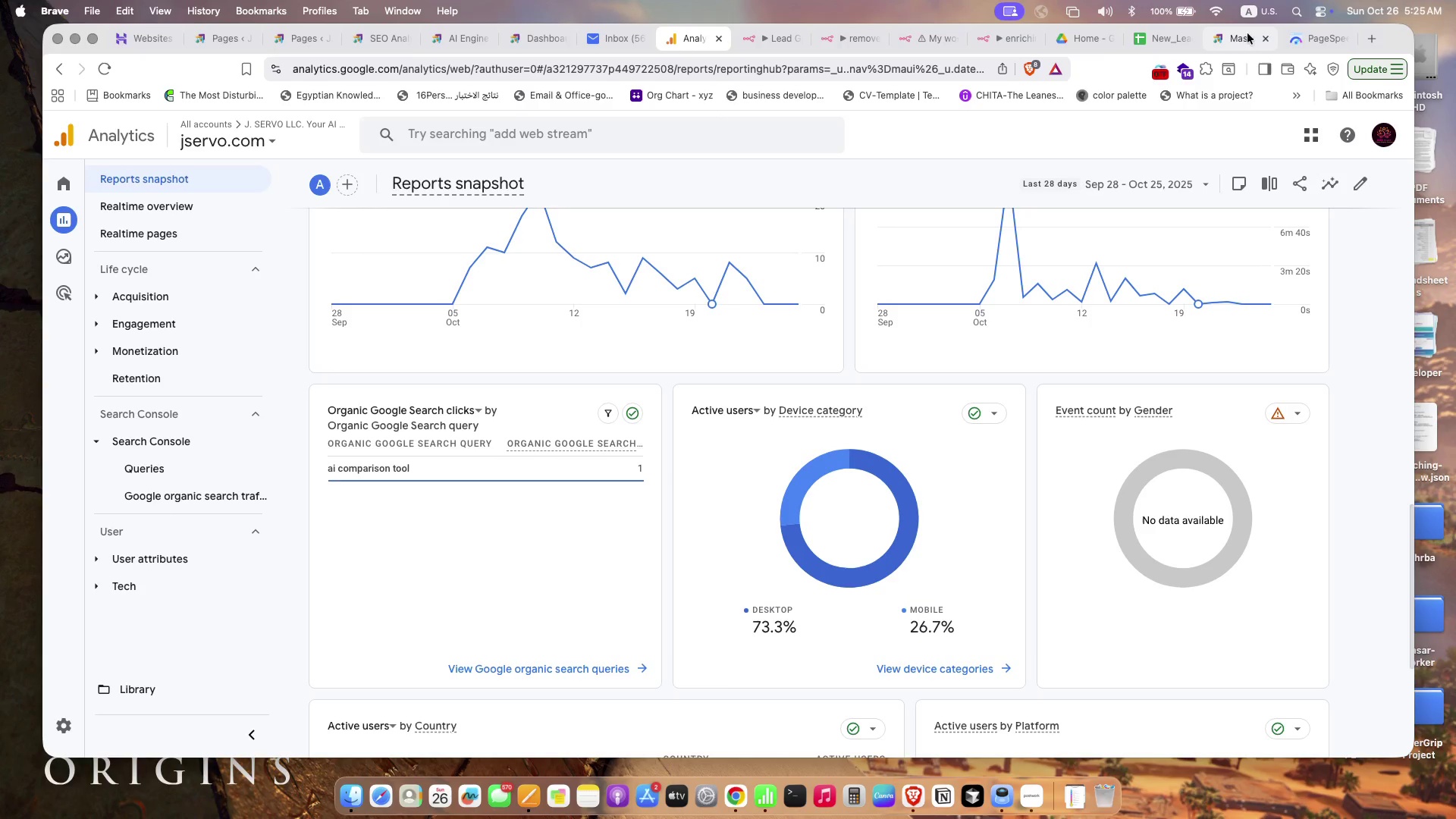 
left_click([1320, 42])
 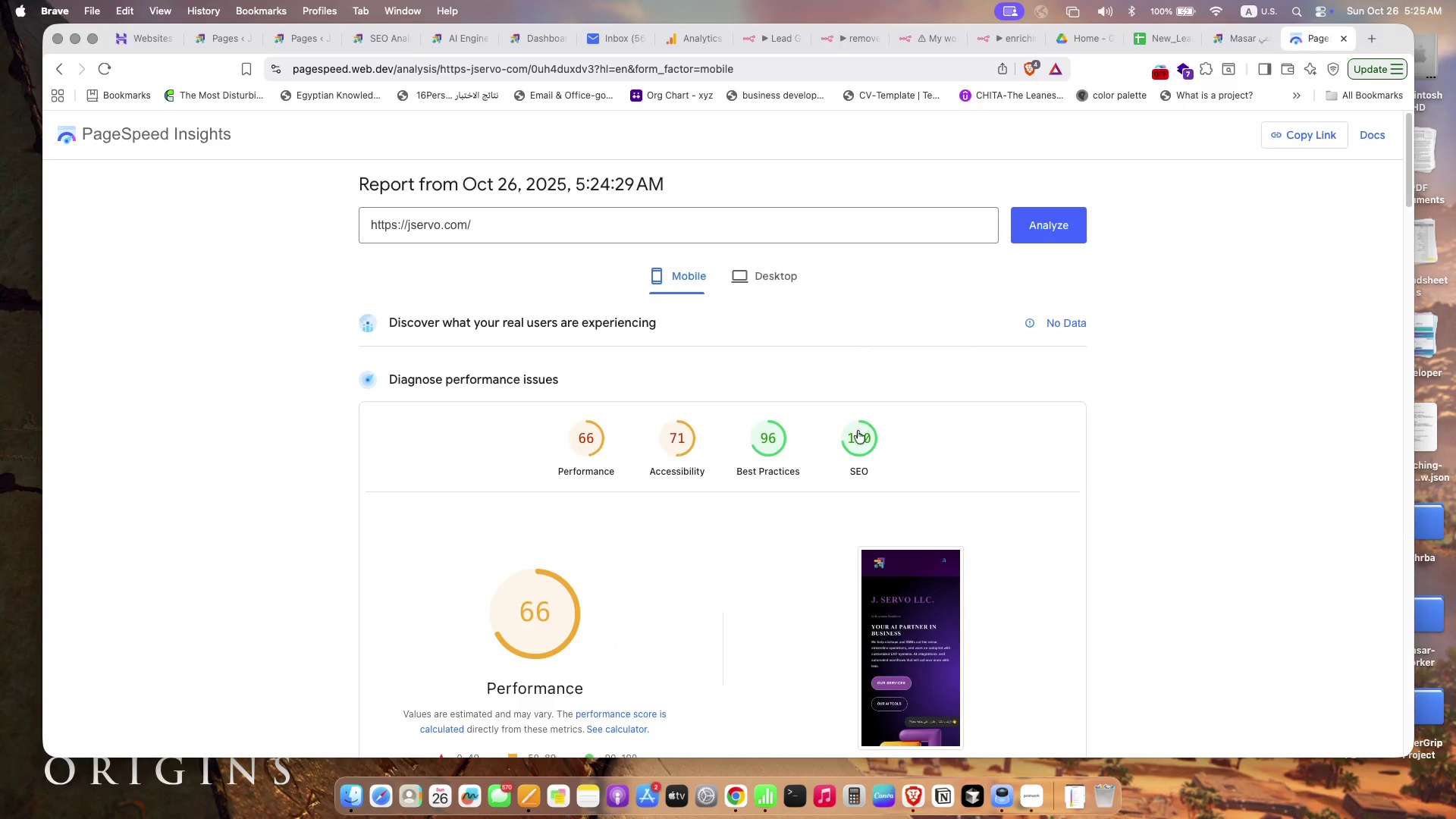 
scroll: coordinate [707, 579], scroll_direction: down, amount: 27.0
 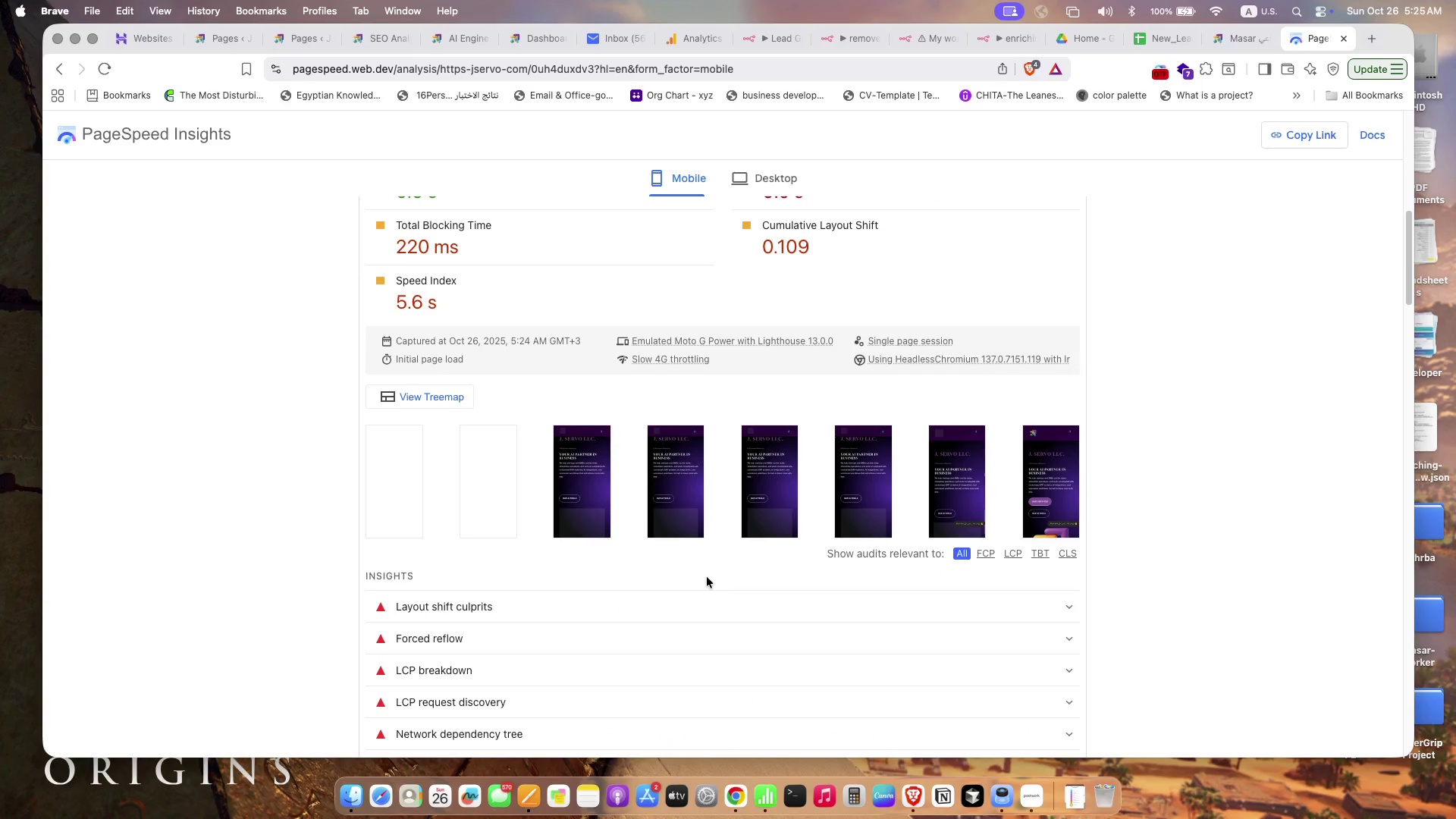 
scroll: coordinate [707, 577], scroll_direction: up, amount: 14.0
 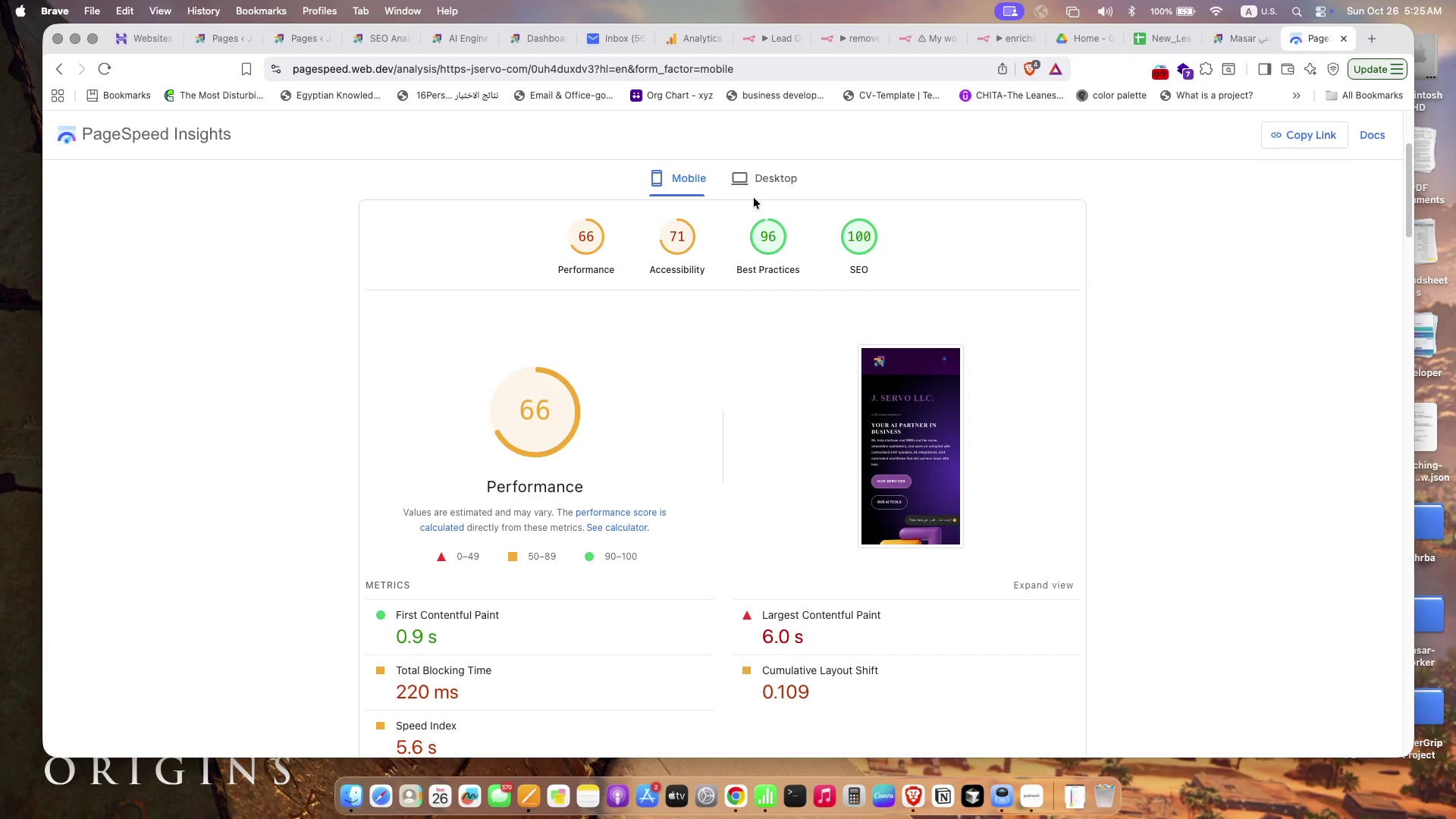 
left_click([755, 182])
 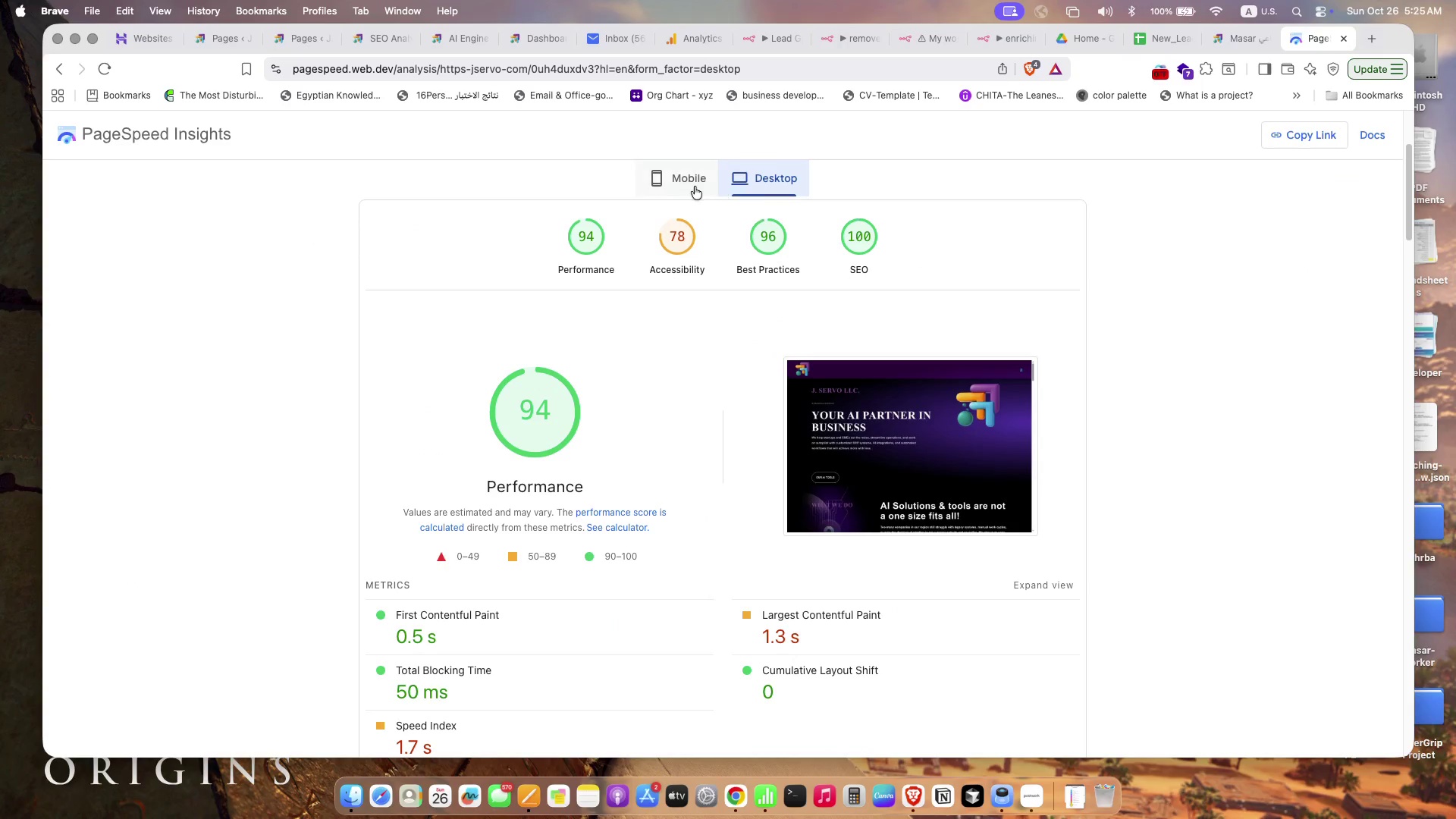 
left_click([693, 187])
 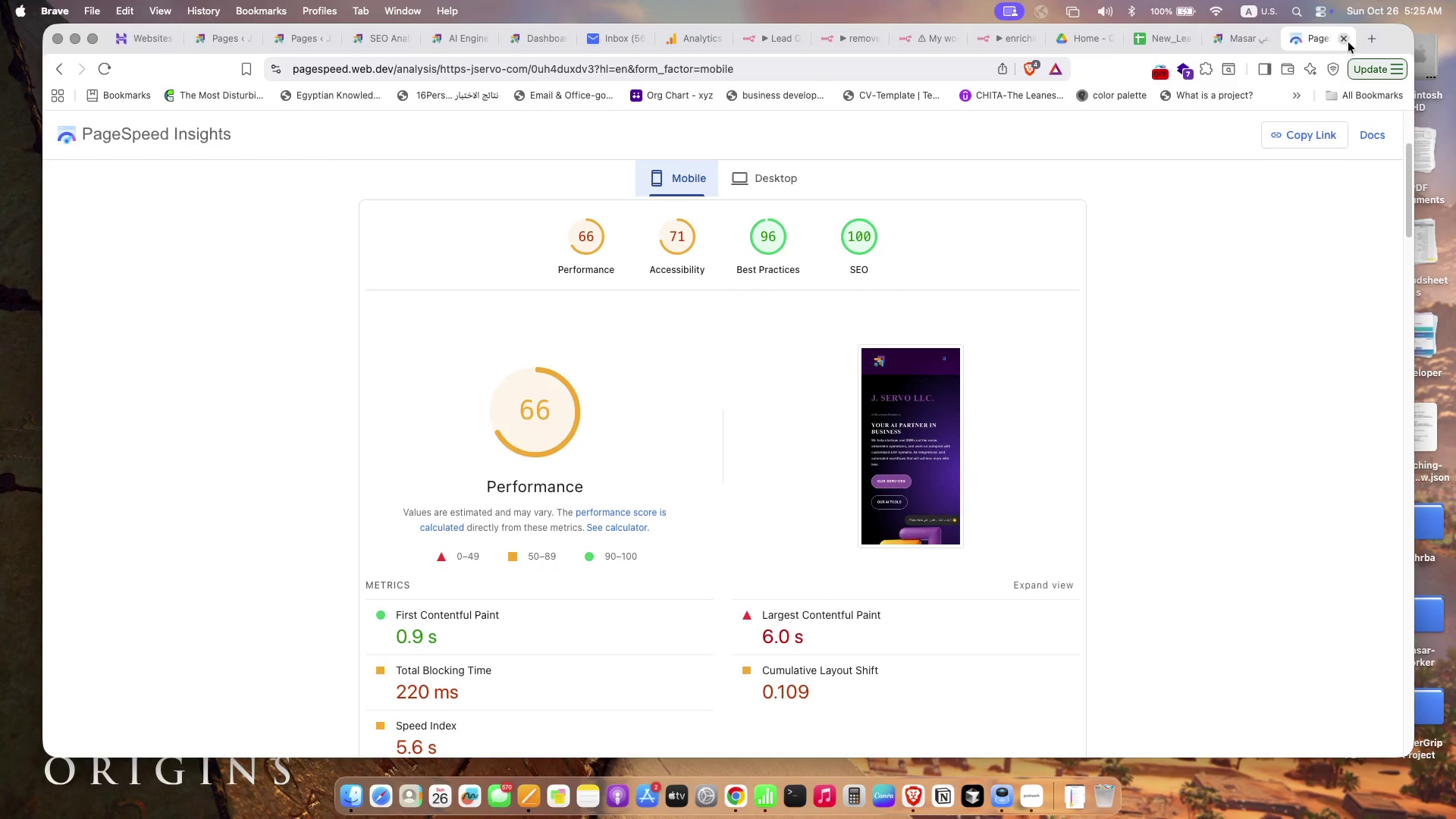 
left_click([1363, 38])
 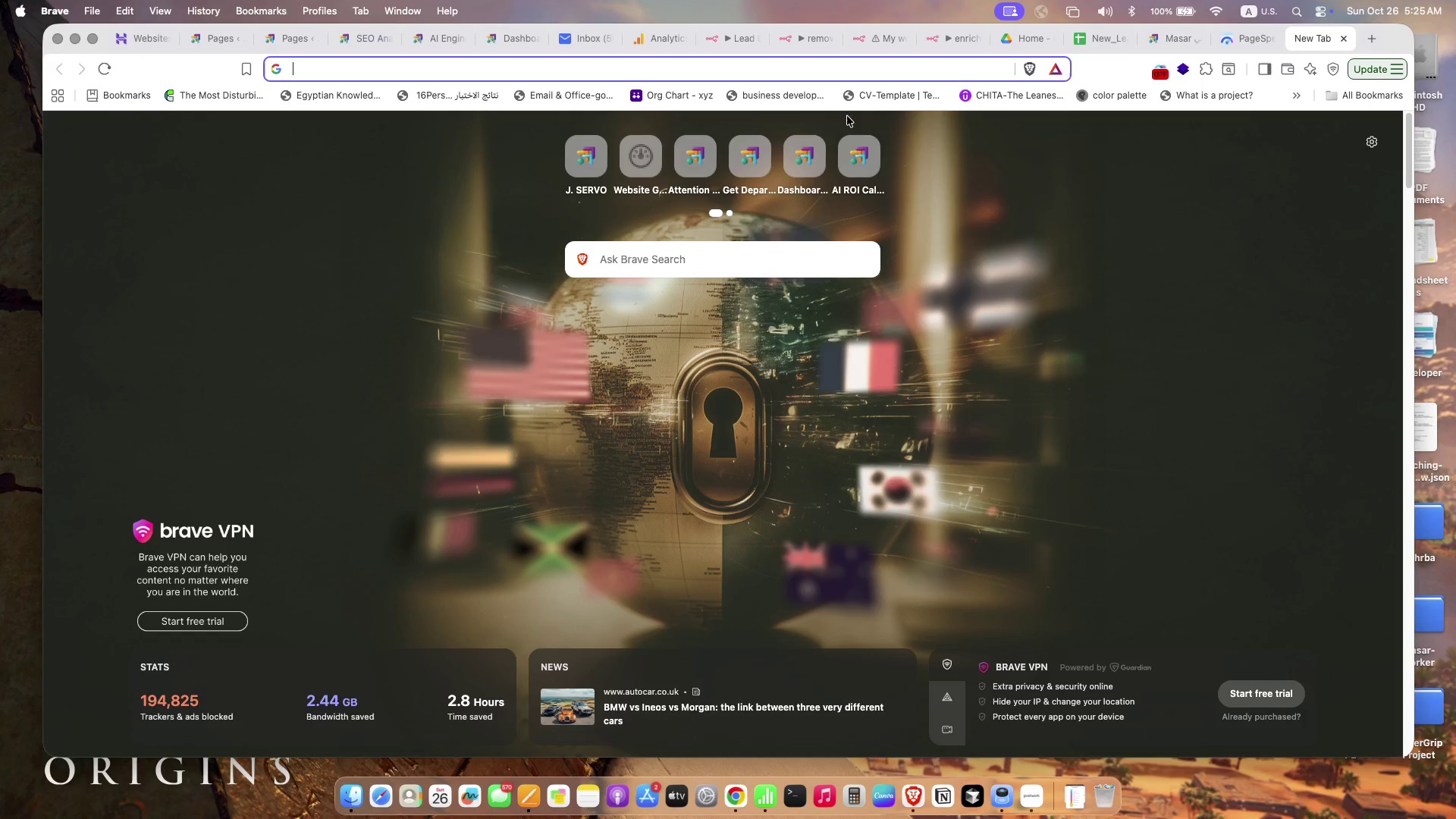 
left_click([702, 72])
 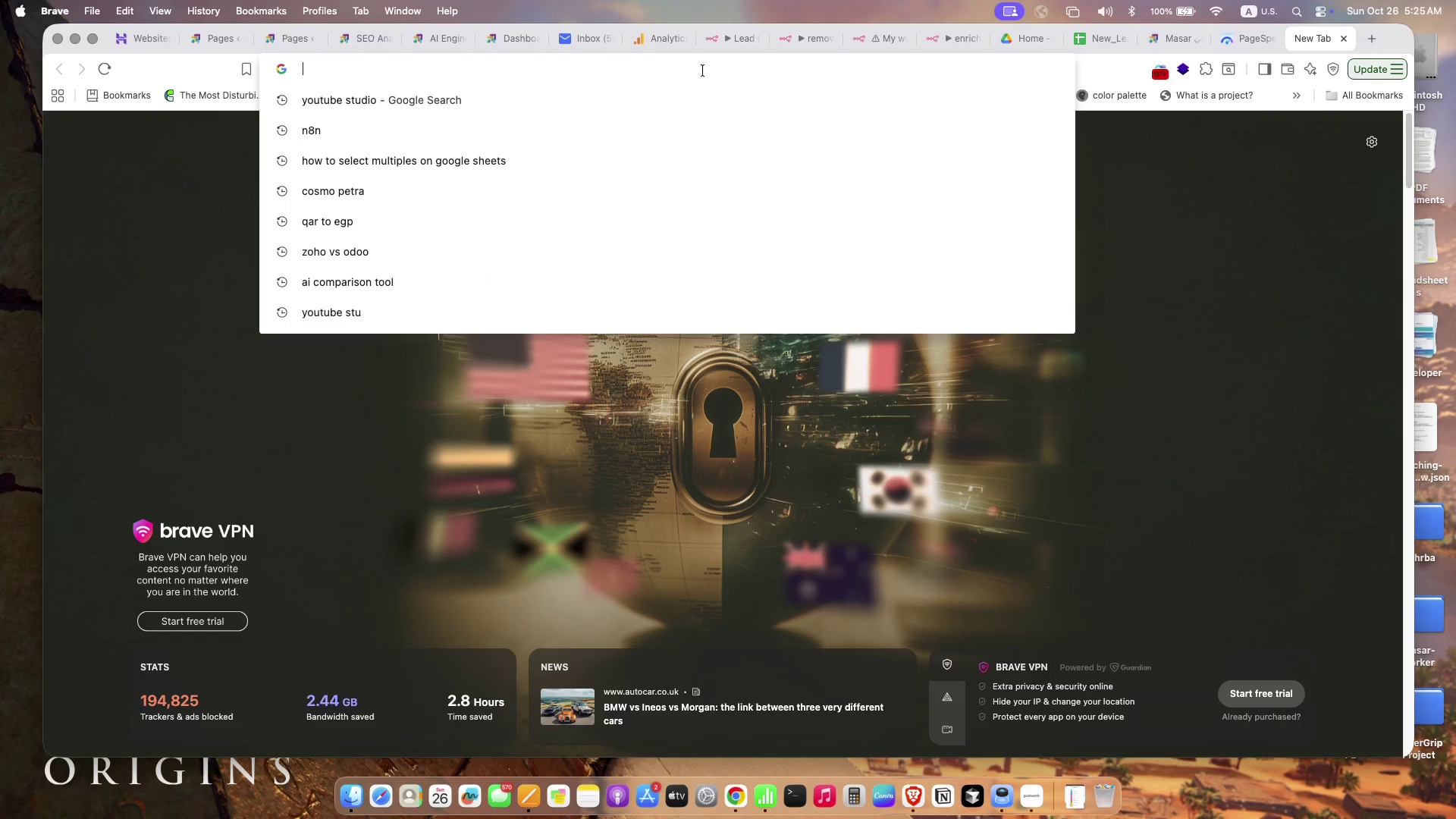 
type(seah)
key(Backspace)
key(Backspace)
key(Backspace)
key(Backspace)
type(se)
 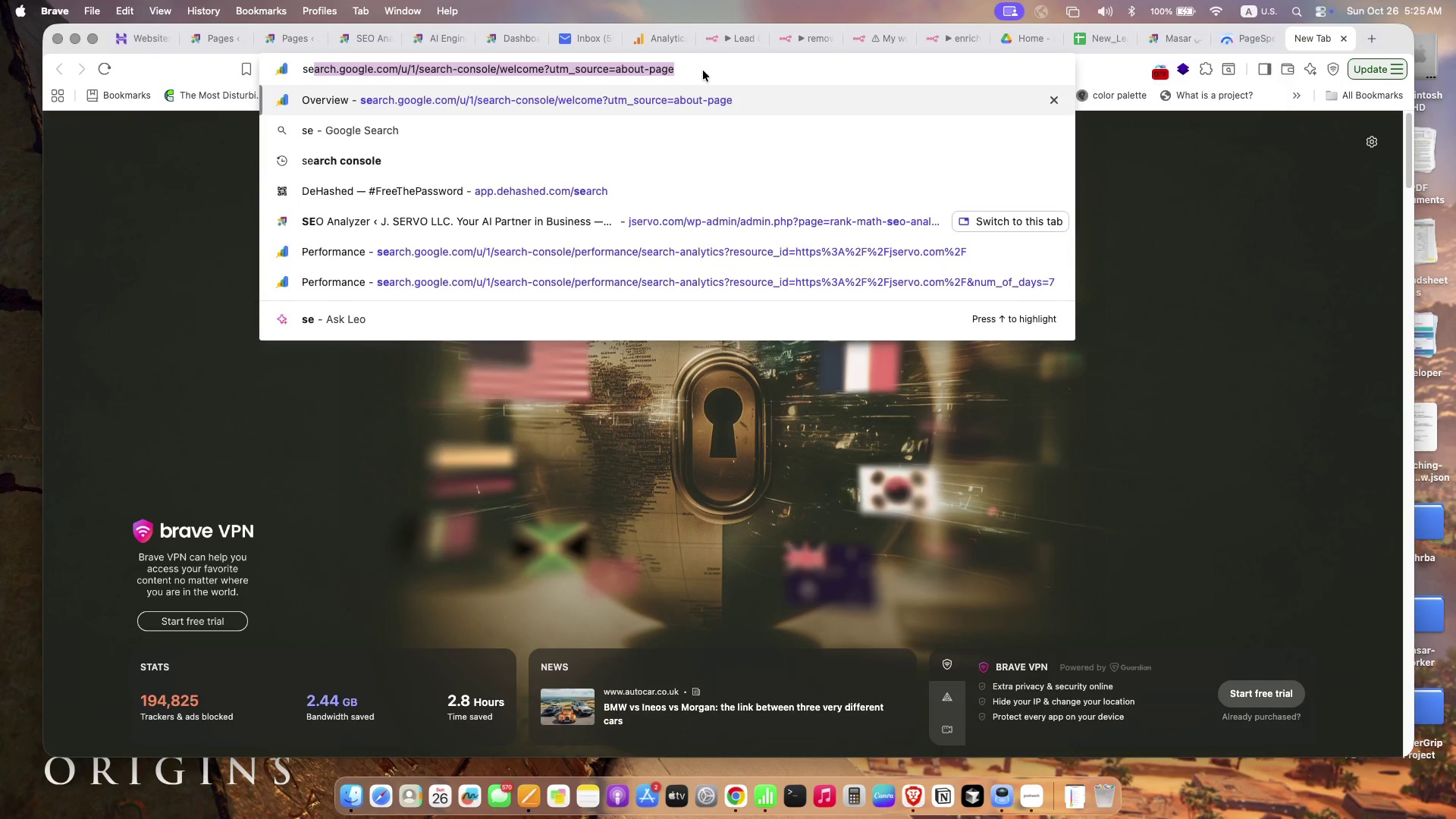 
key(Enter)
 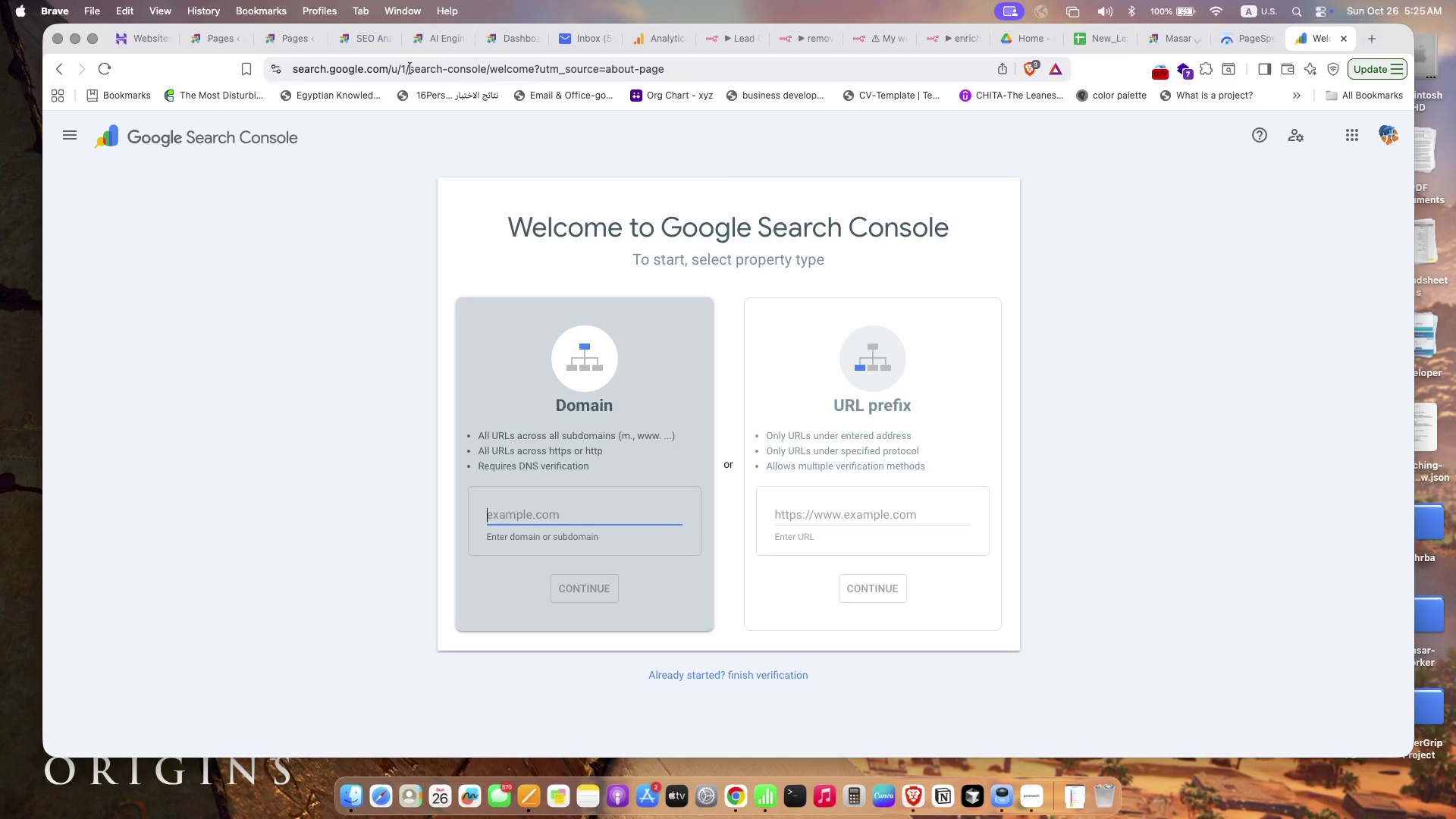 
wait(6.34)
 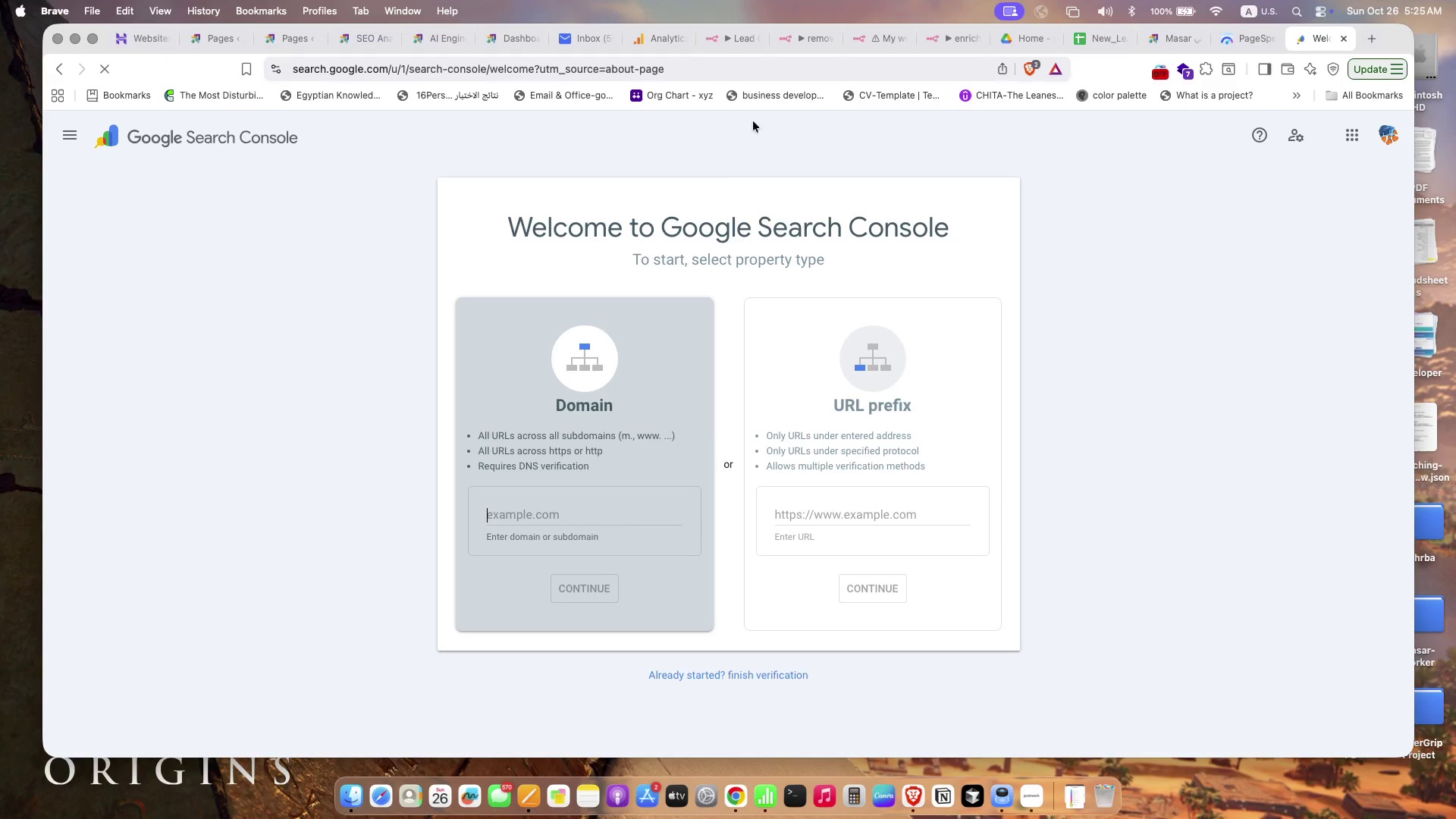 
left_click([65, 137])
 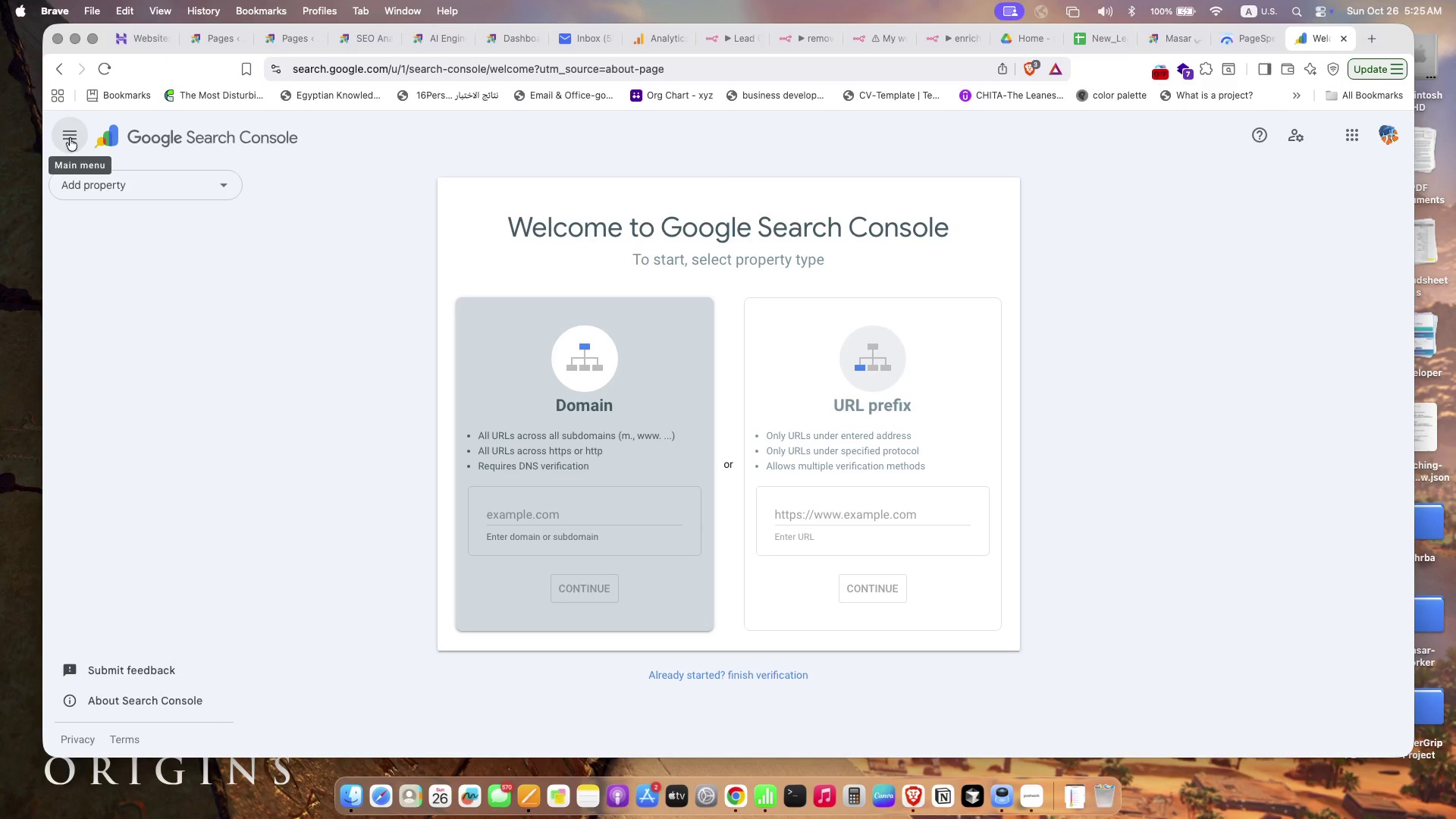 
left_click([134, 143])
 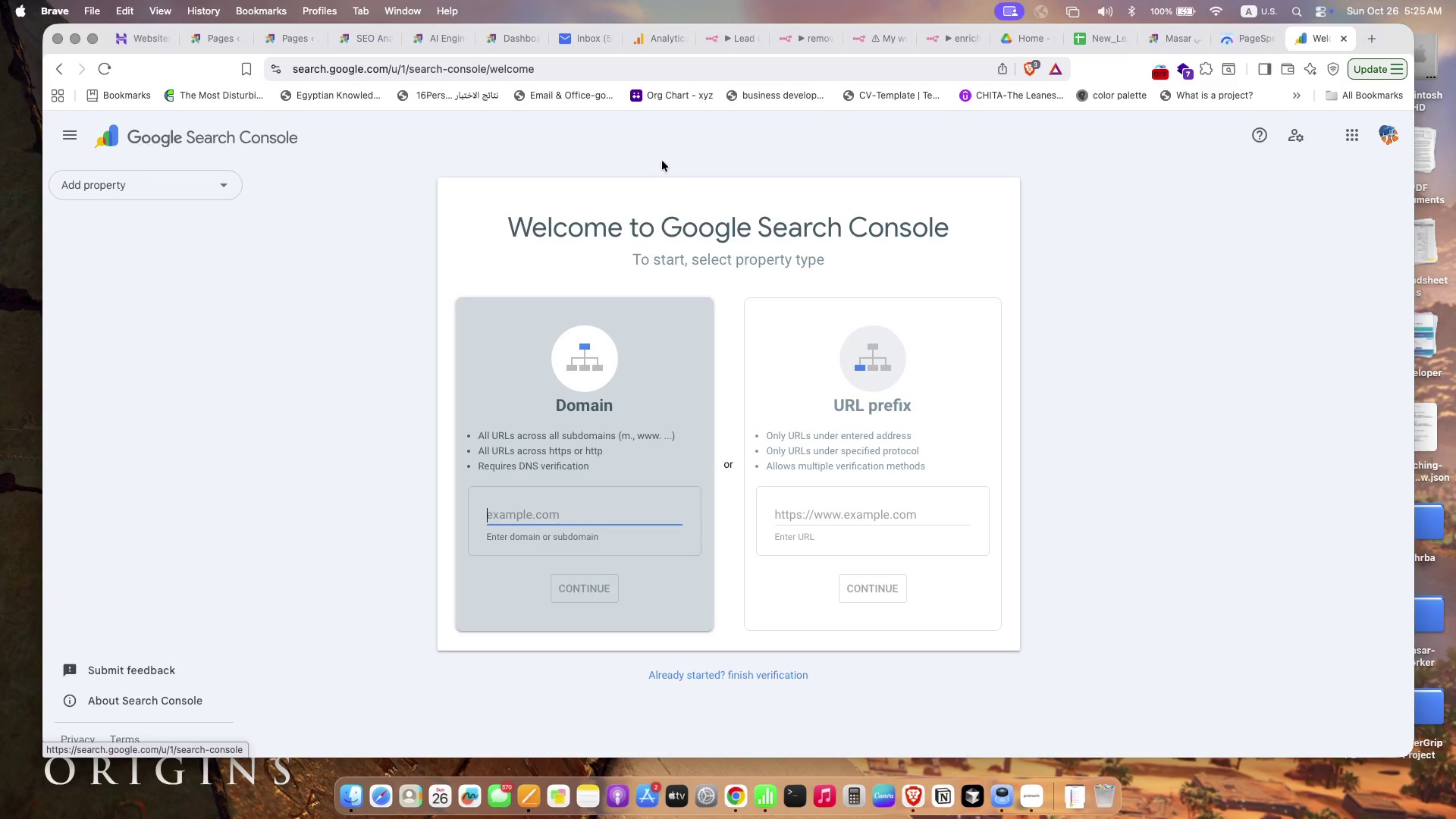 
left_click([1375, 130])
 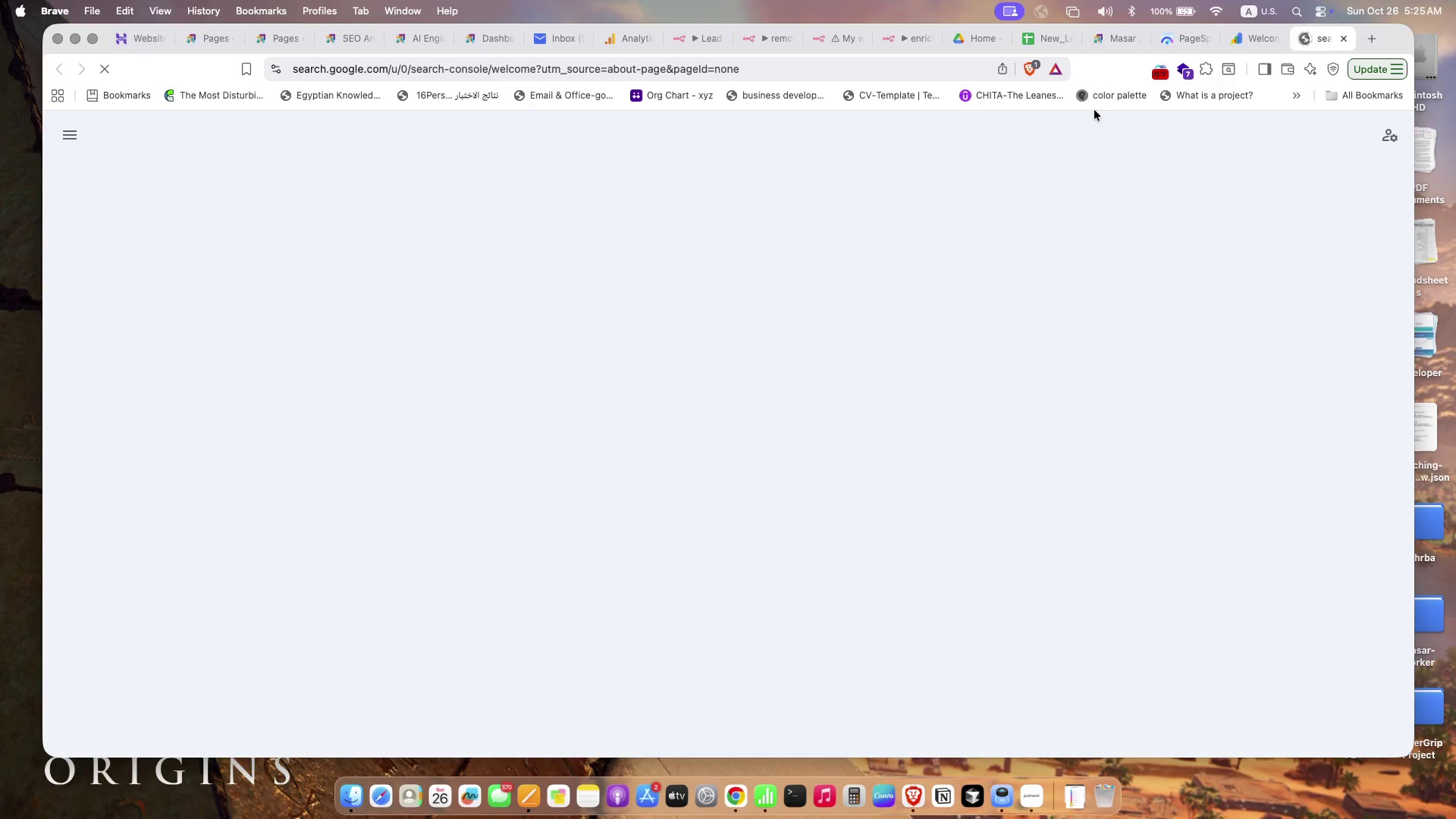 
left_click([1274, 41])
 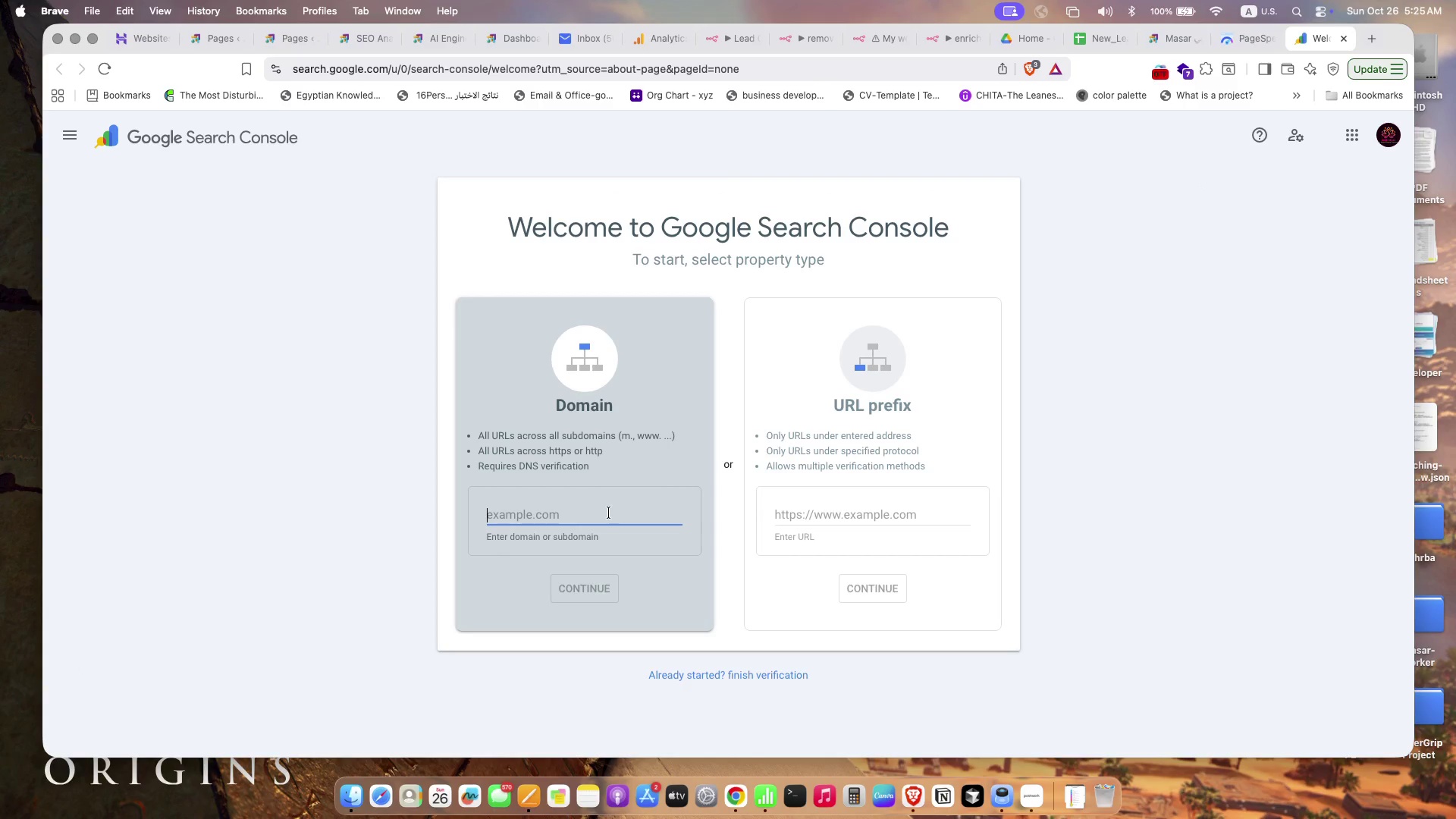 
wait(9.86)
 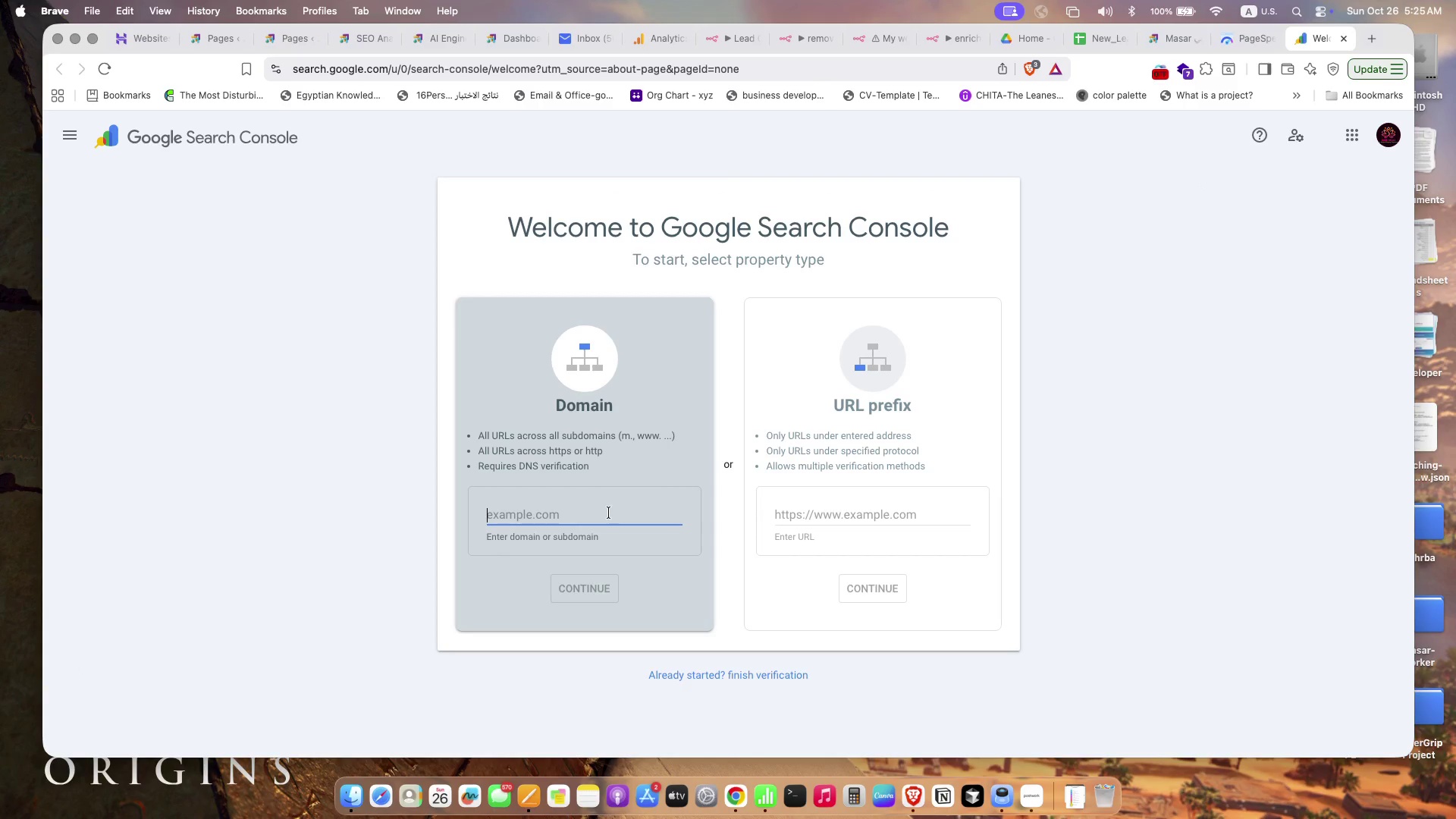 
type(jservo.com)
 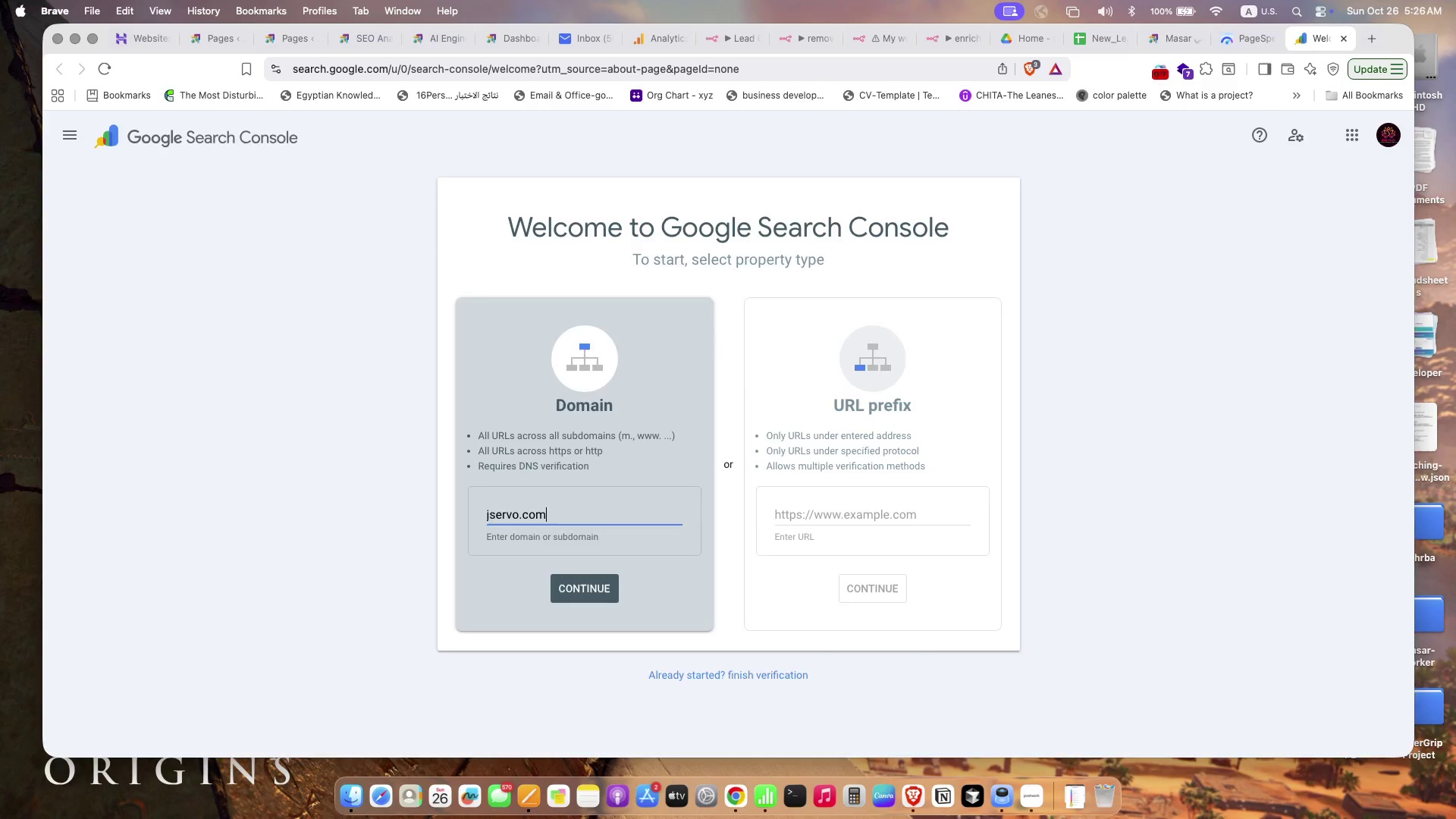 
key(Enter)
 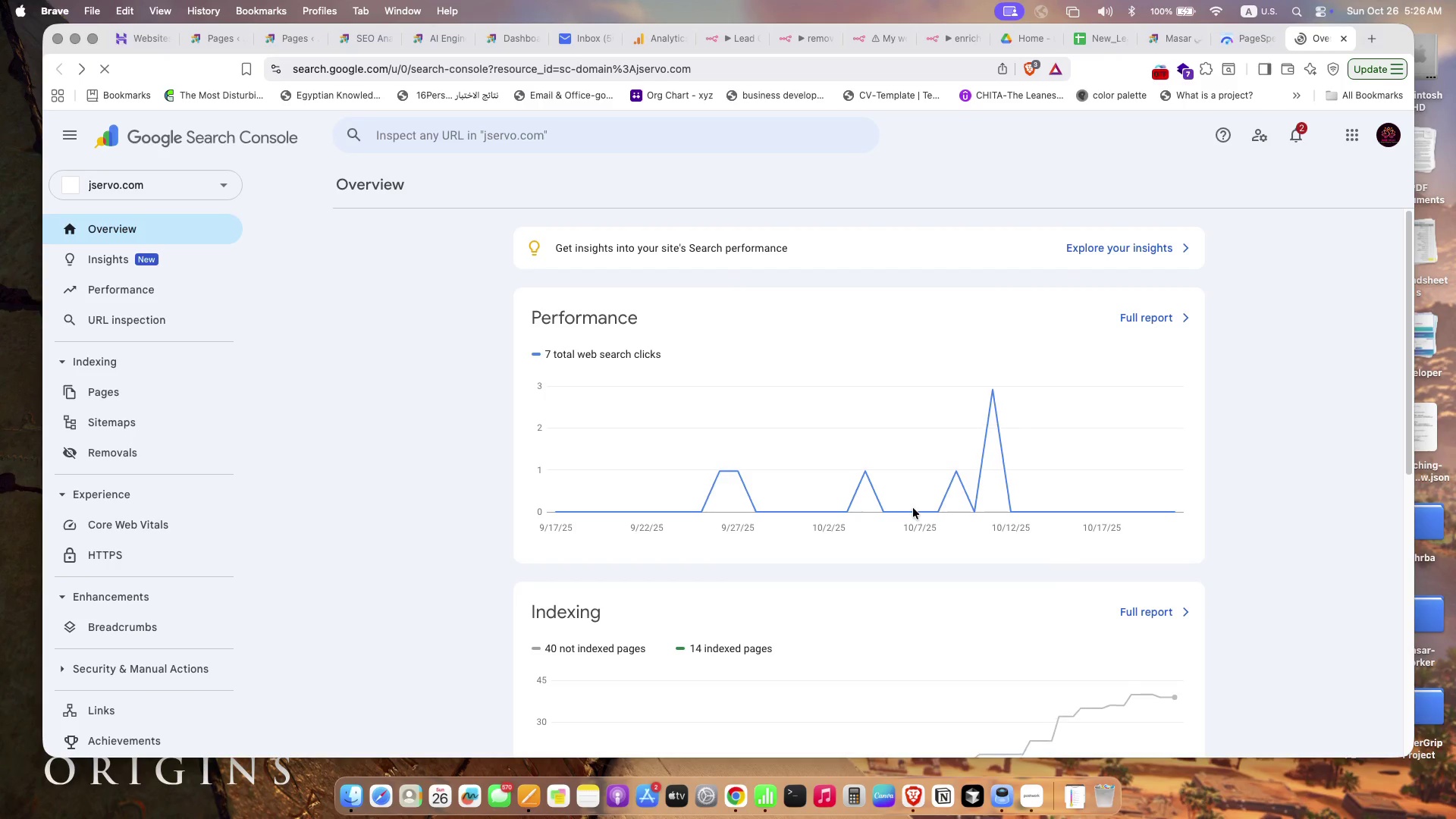 
wait(6.97)
 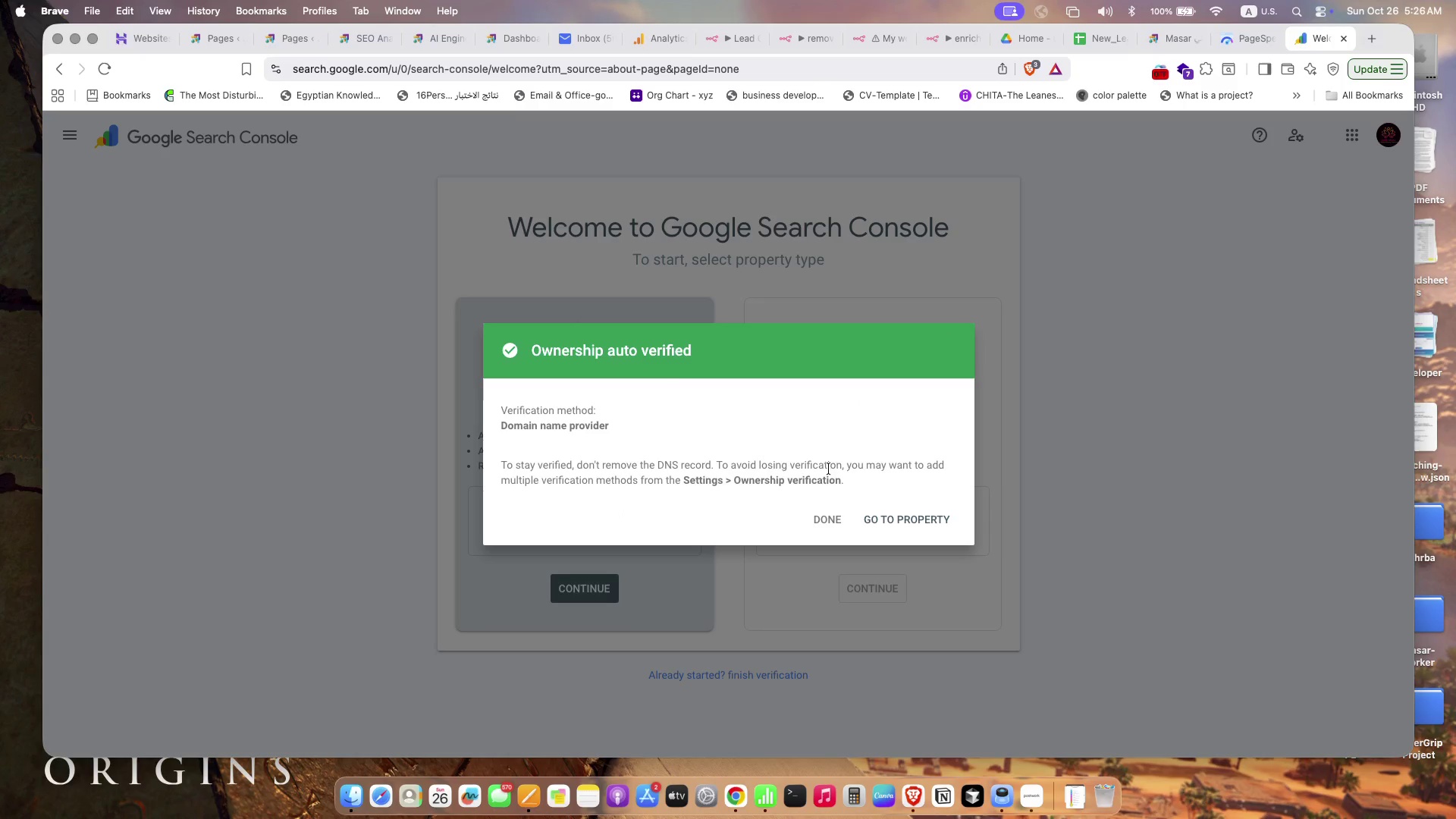 
mouse_move([1297, 156])
 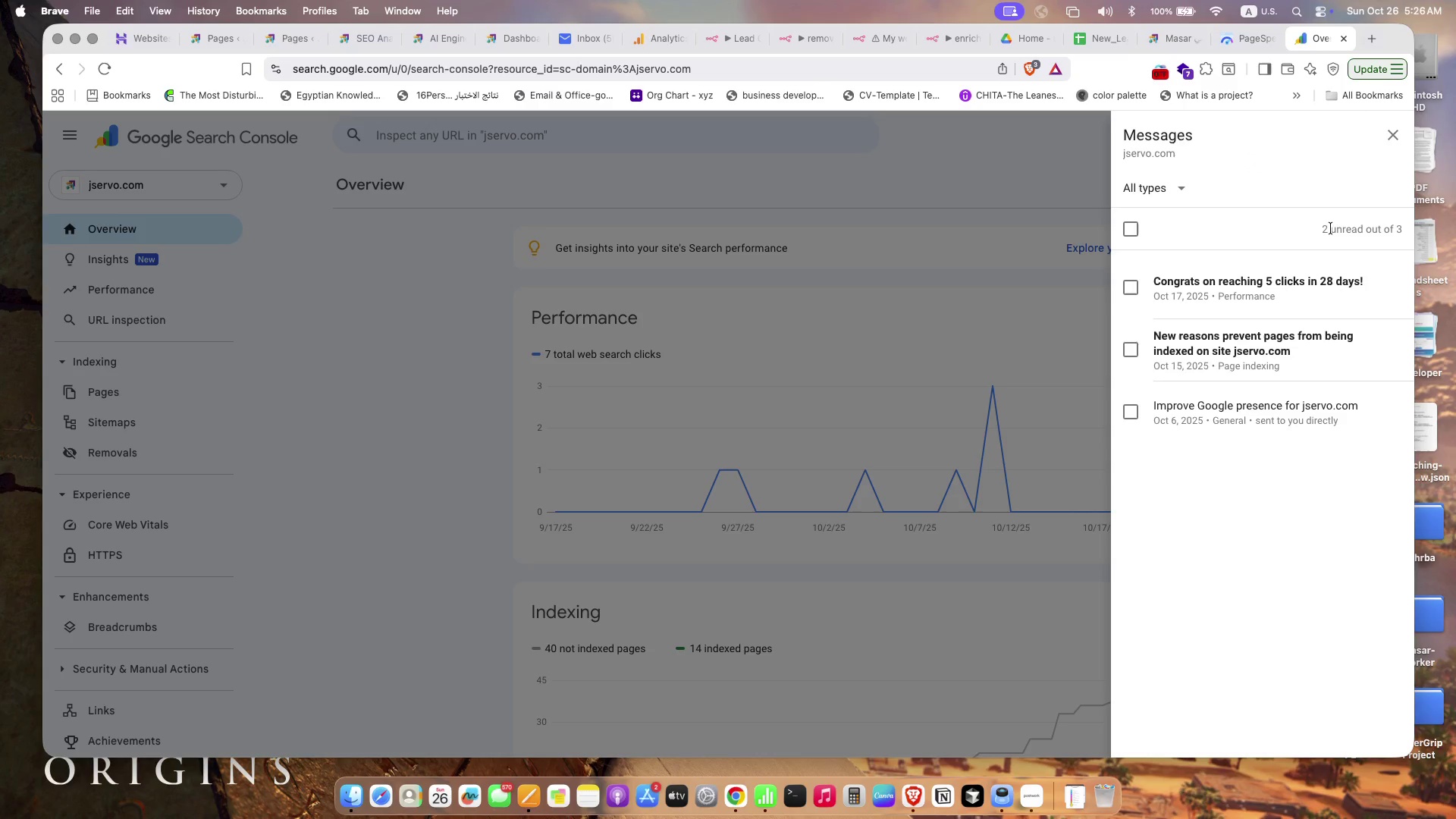 
wait(6.18)
 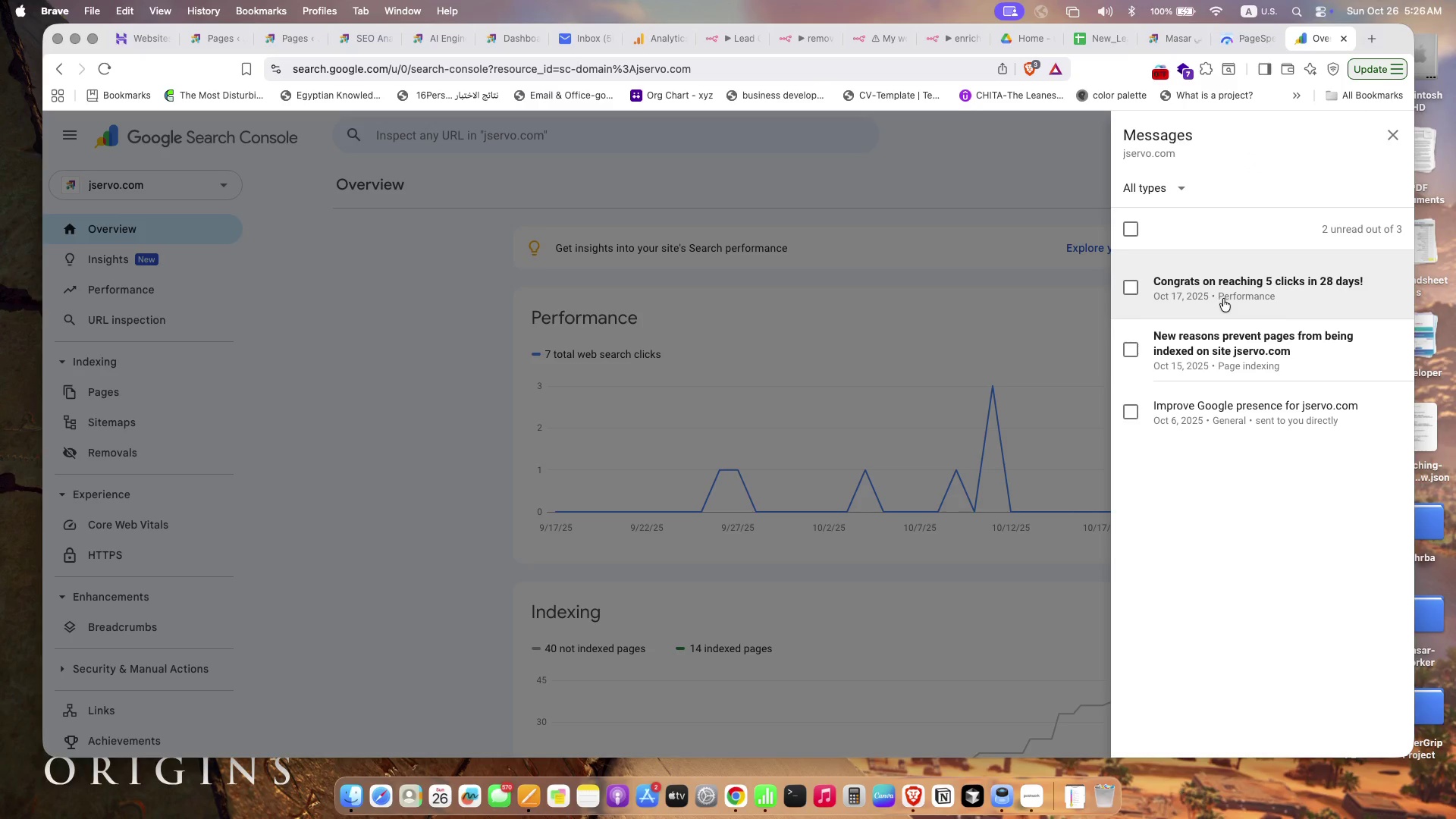 
left_click([1393, 133])
 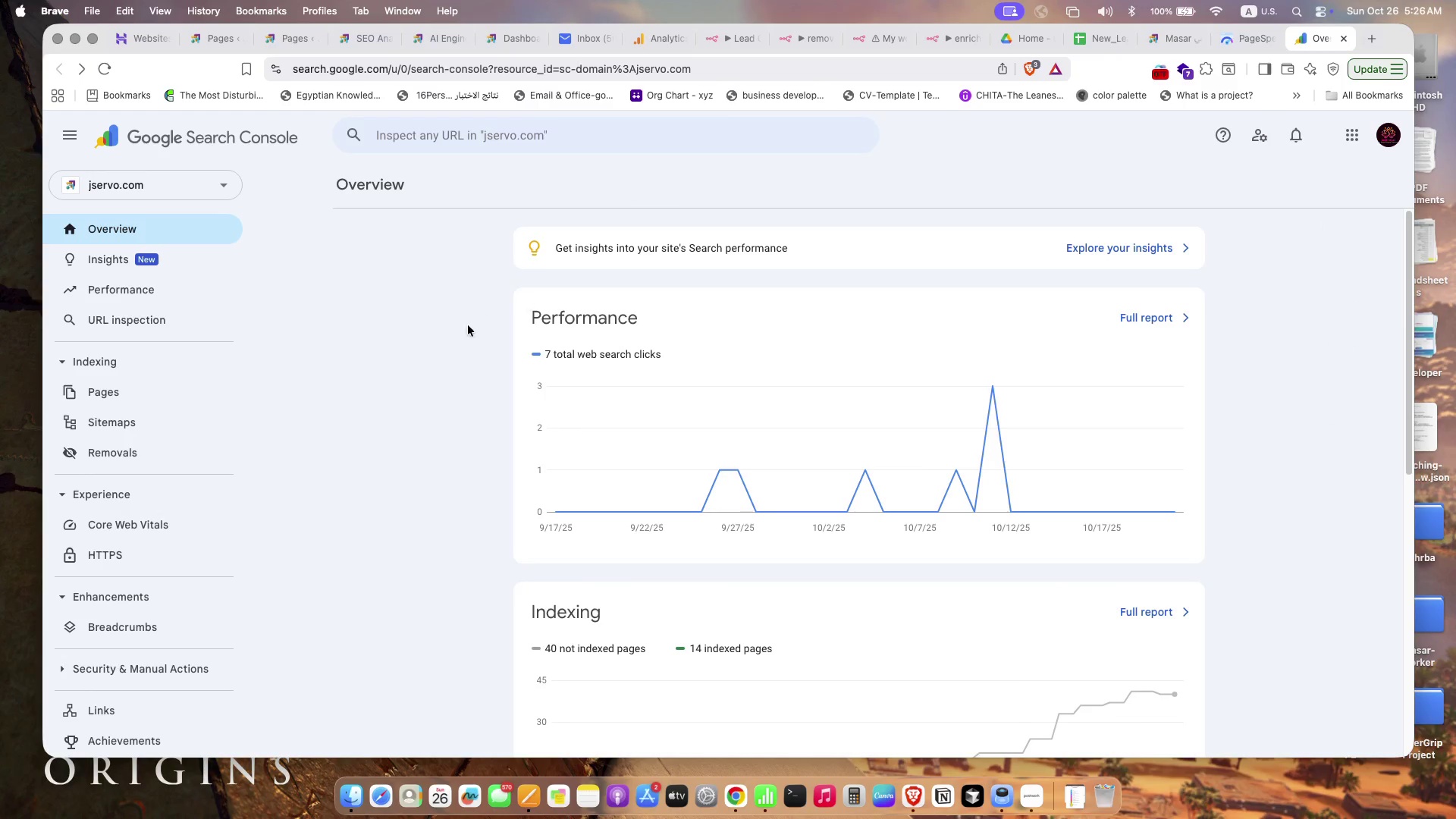 
scroll: coordinate [359, 423], scroll_direction: down, amount: 3.0
 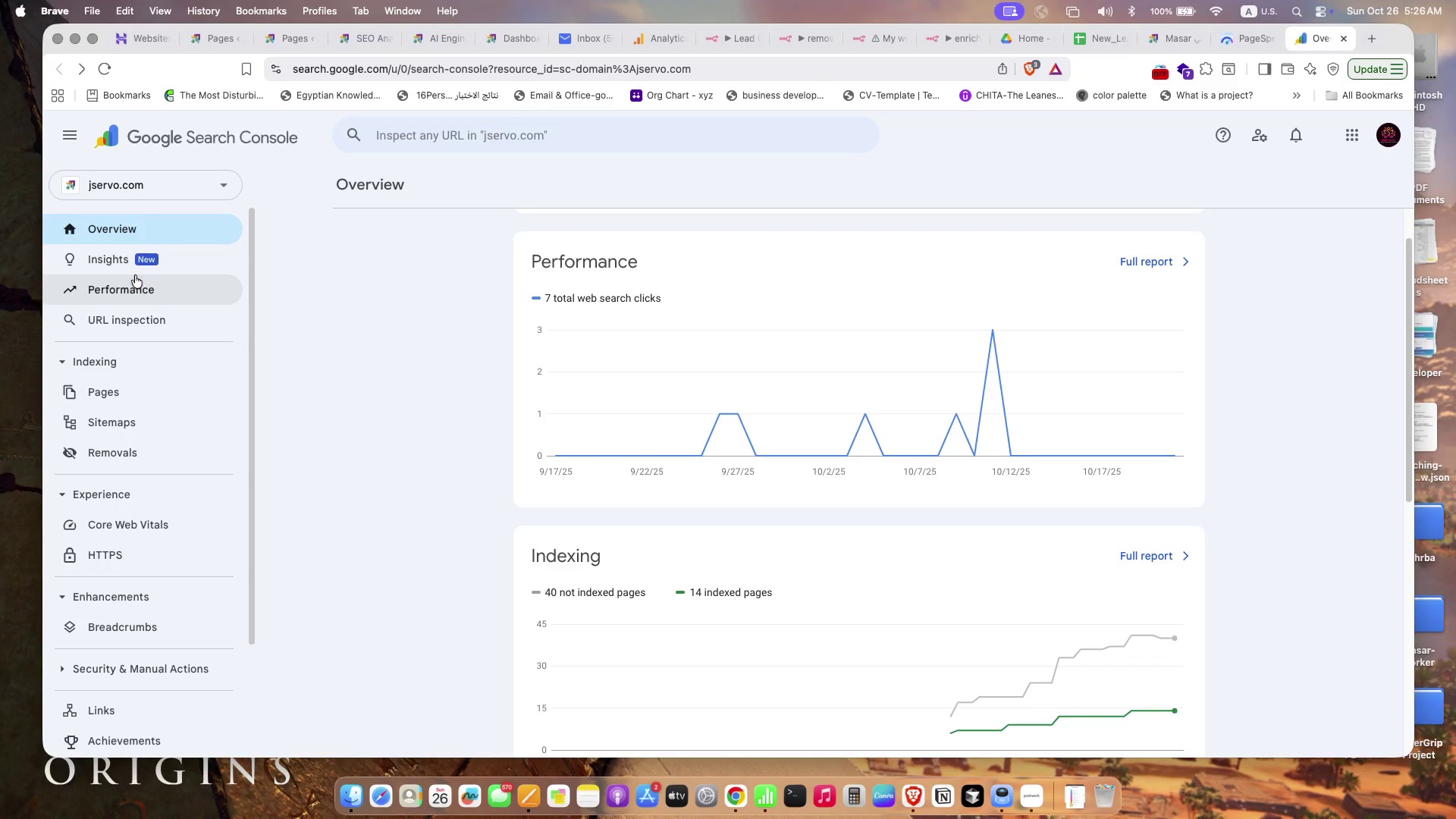 
left_click([133, 265])
 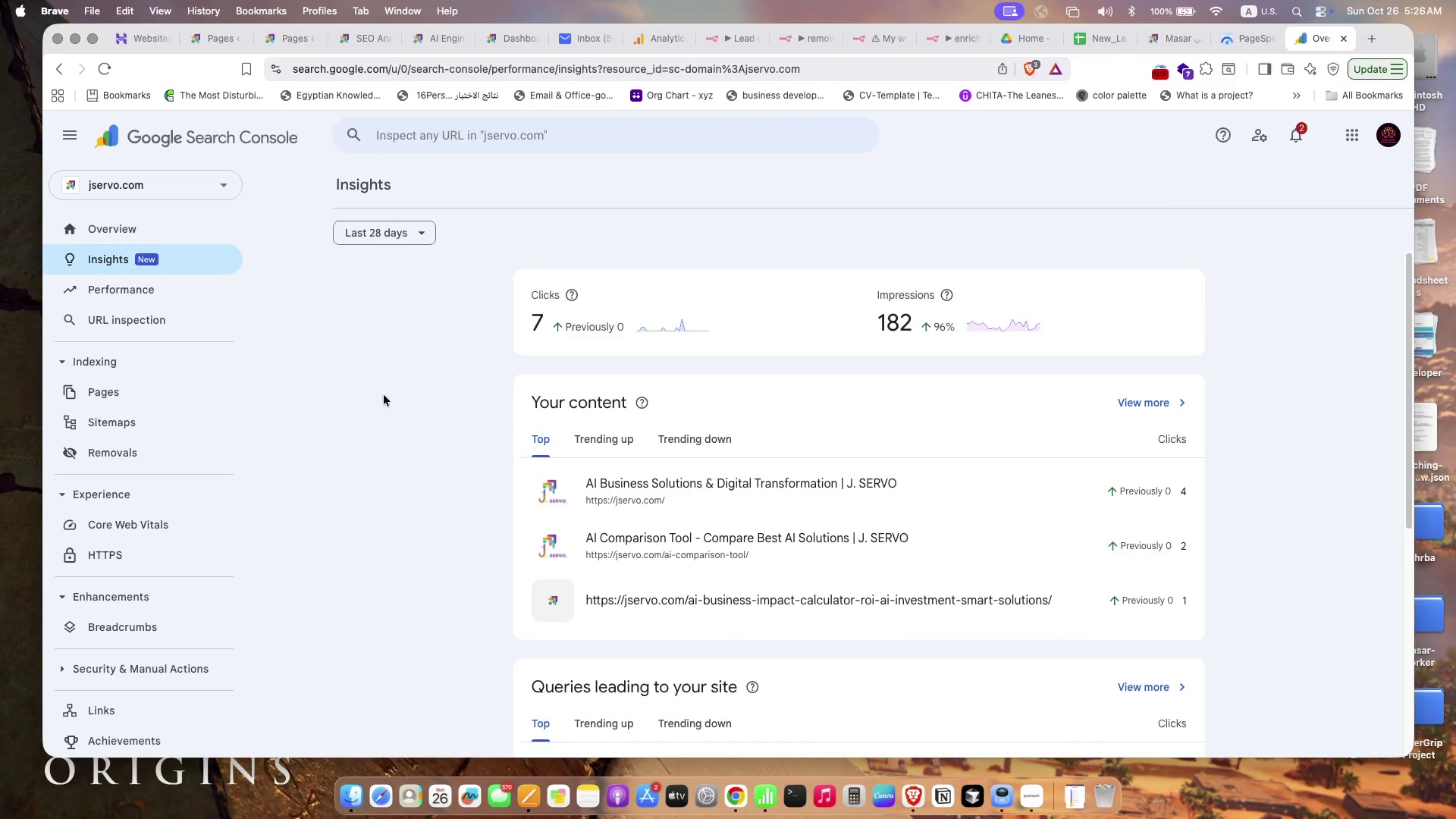 
scroll: coordinate [419, 466], scroll_direction: down, amount: 11.0
 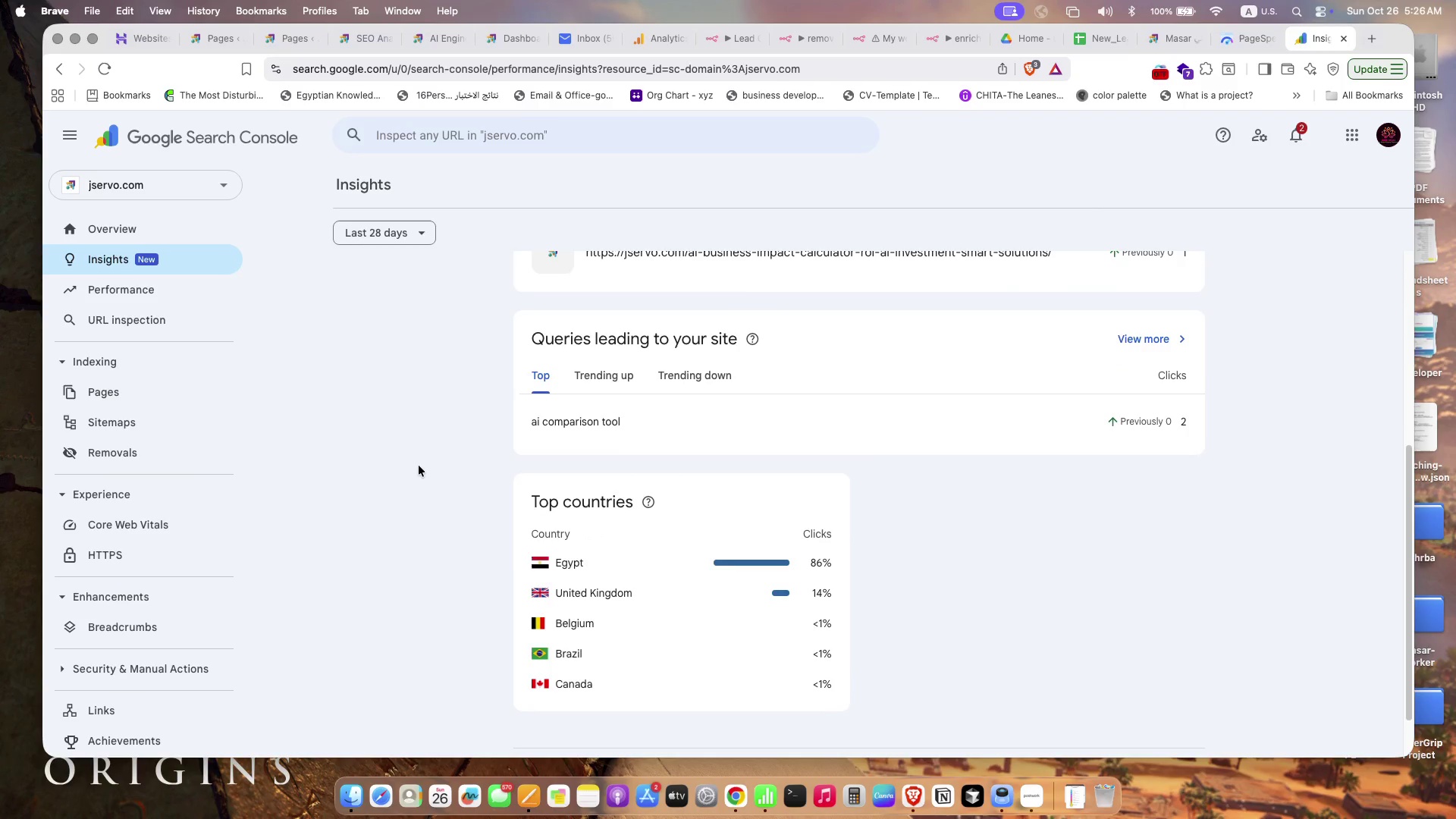 
scroll: coordinate [422, 469], scroll_direction: up, amount: 12.0
 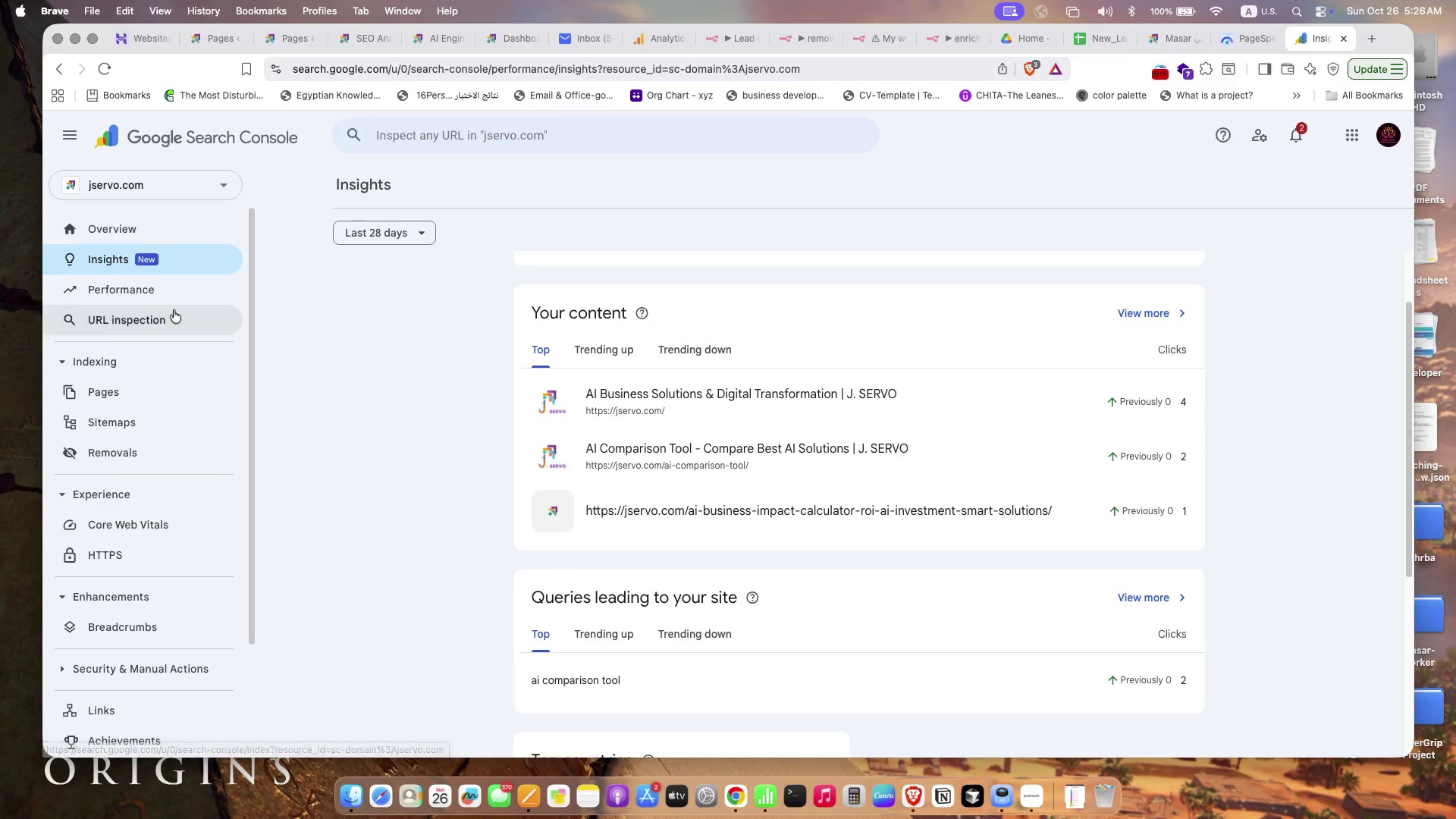 
left_click([173, 301])
 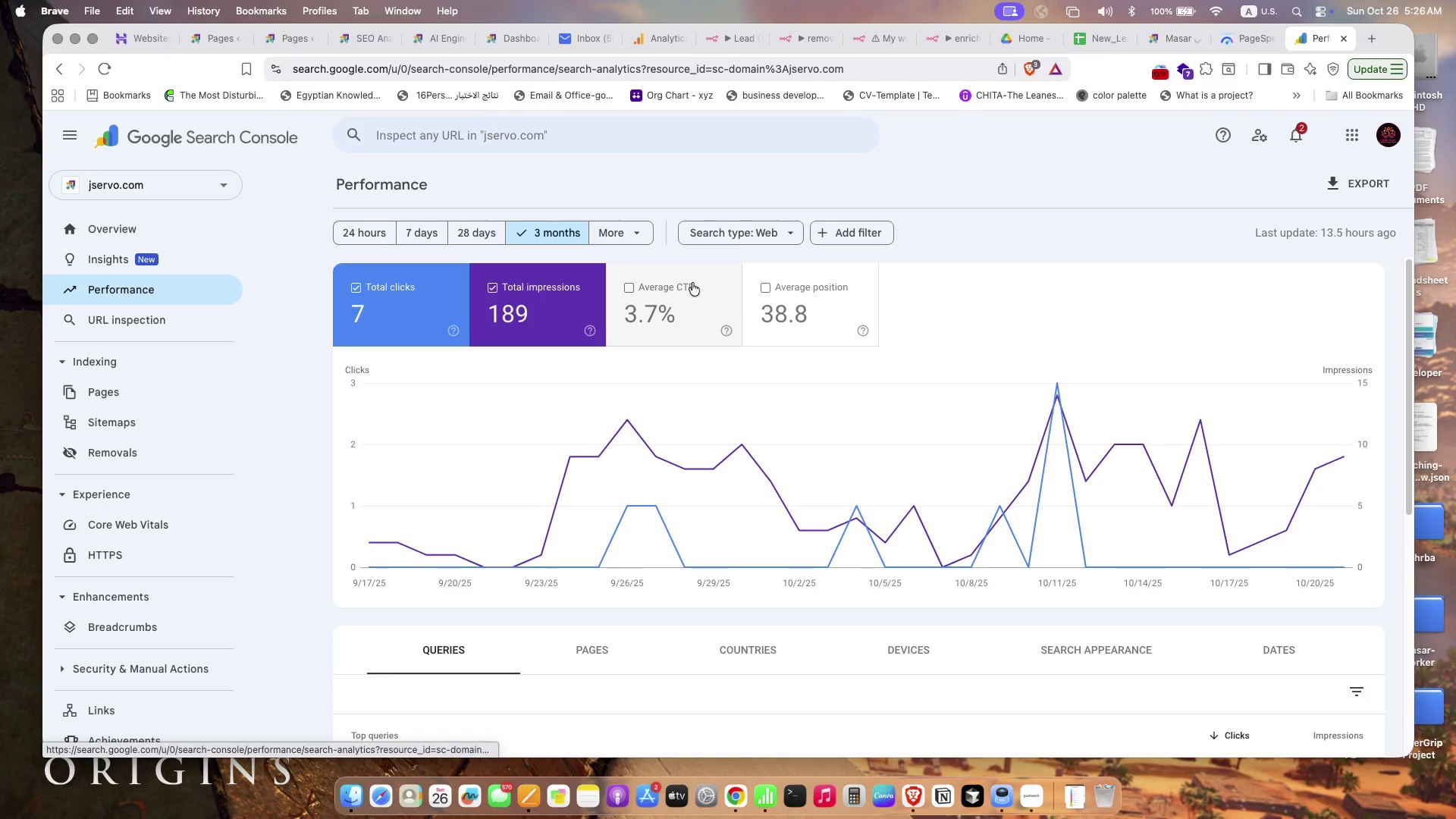 
left_click([762, 289])
 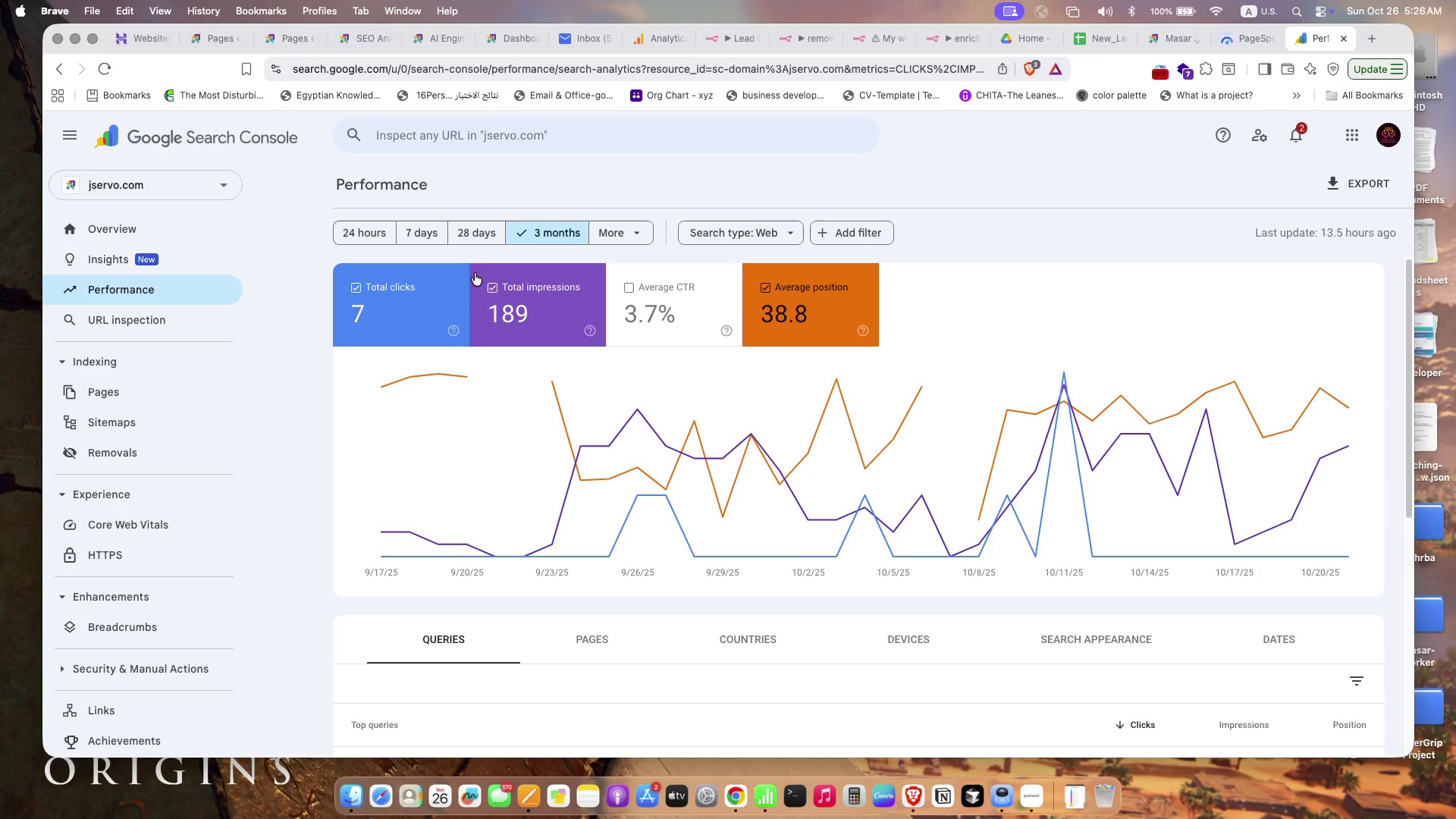 
left_click([469, 231])
 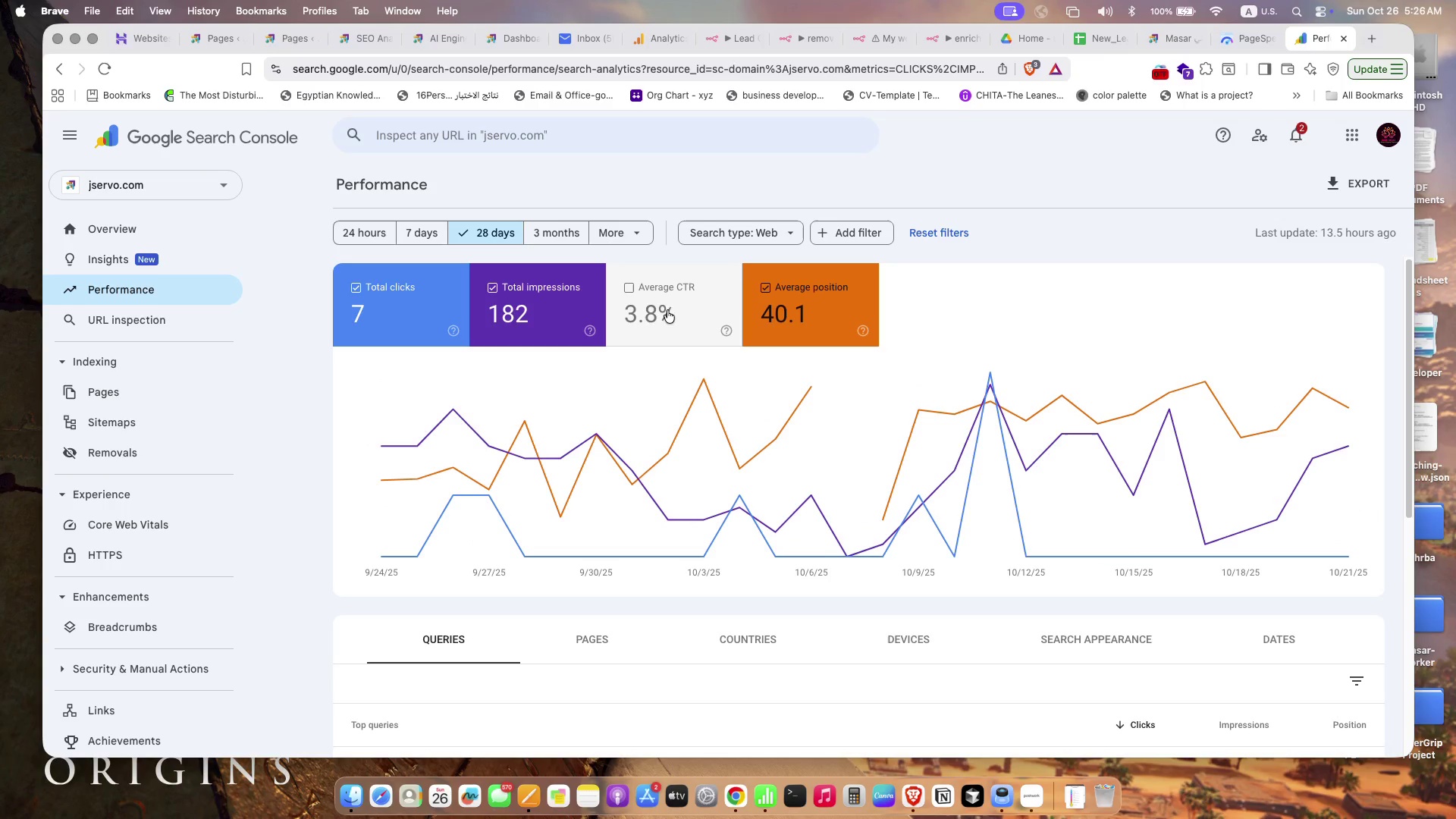 
left_click([648, 310])